 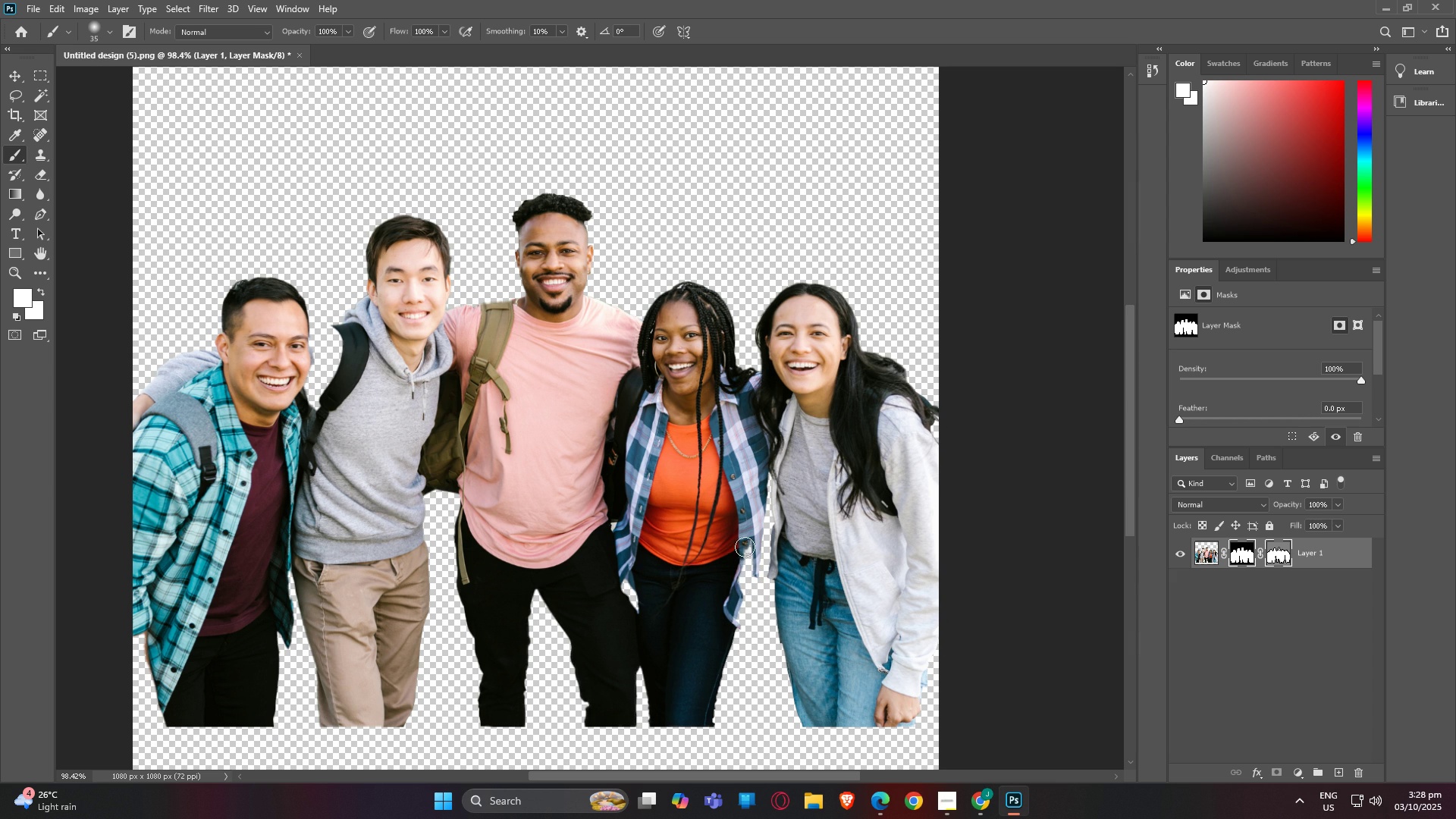 
left_click([741, 615])
 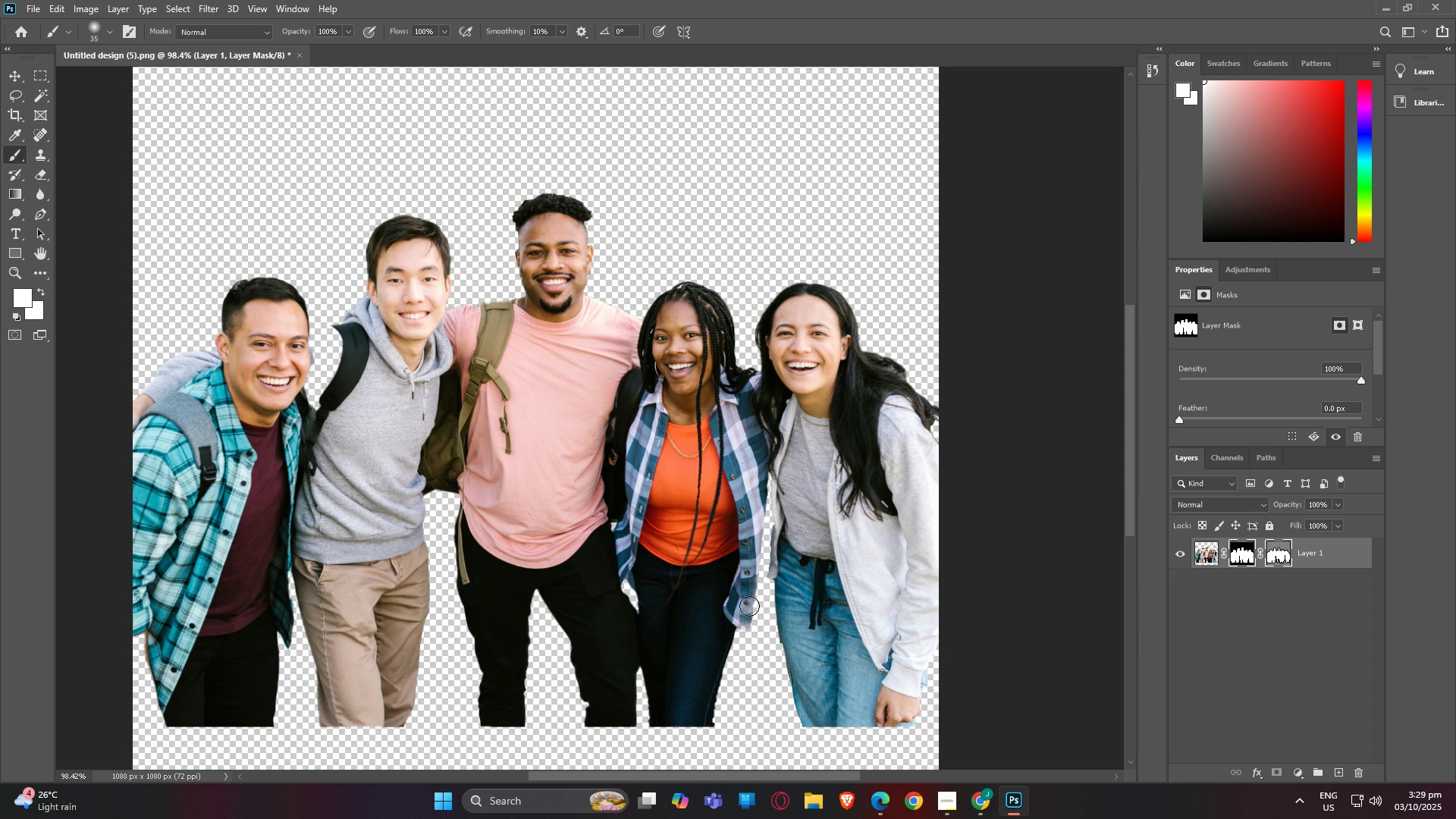 
double_click([750, 605])
 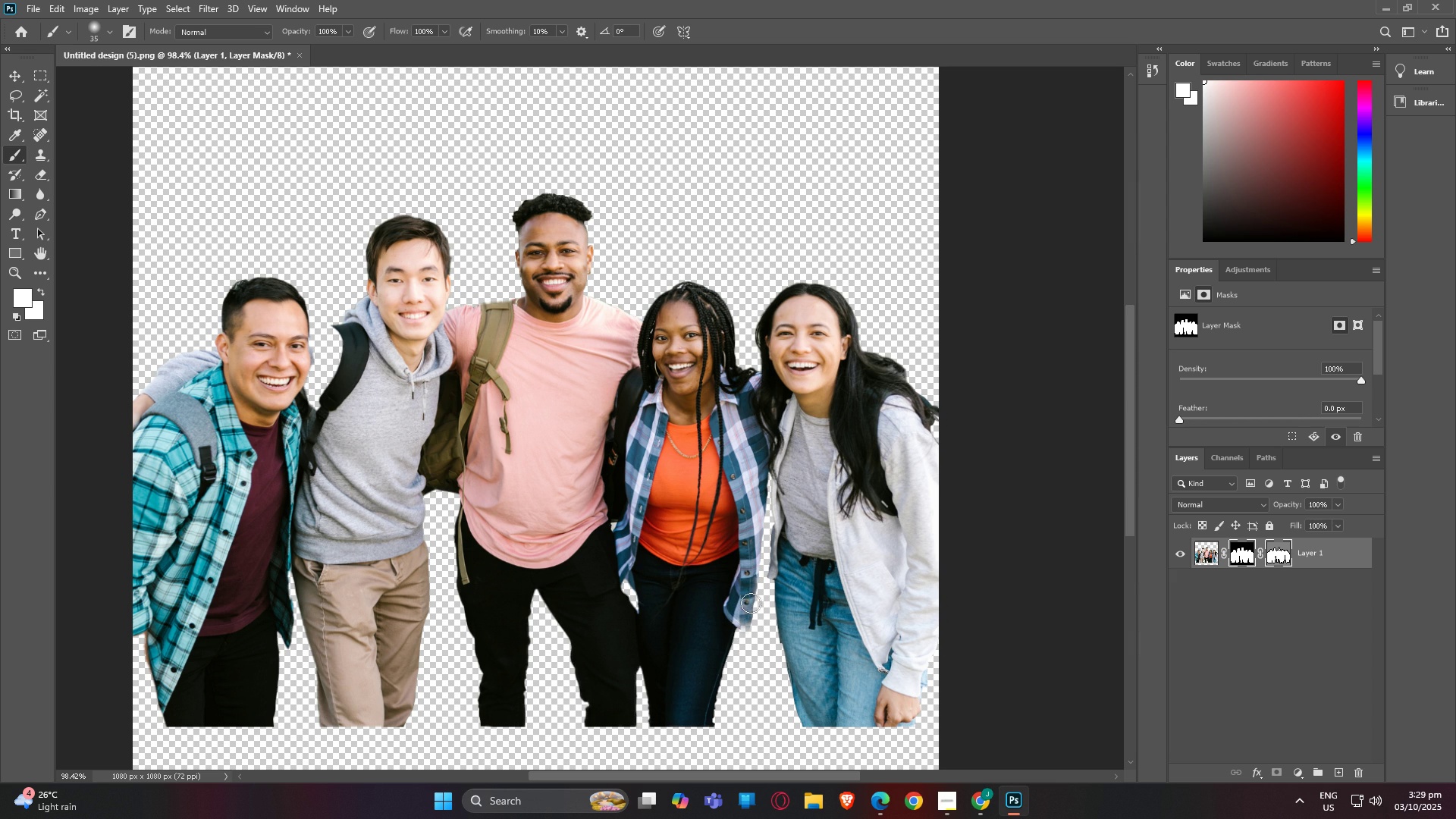 
triple_click([751, 603])
 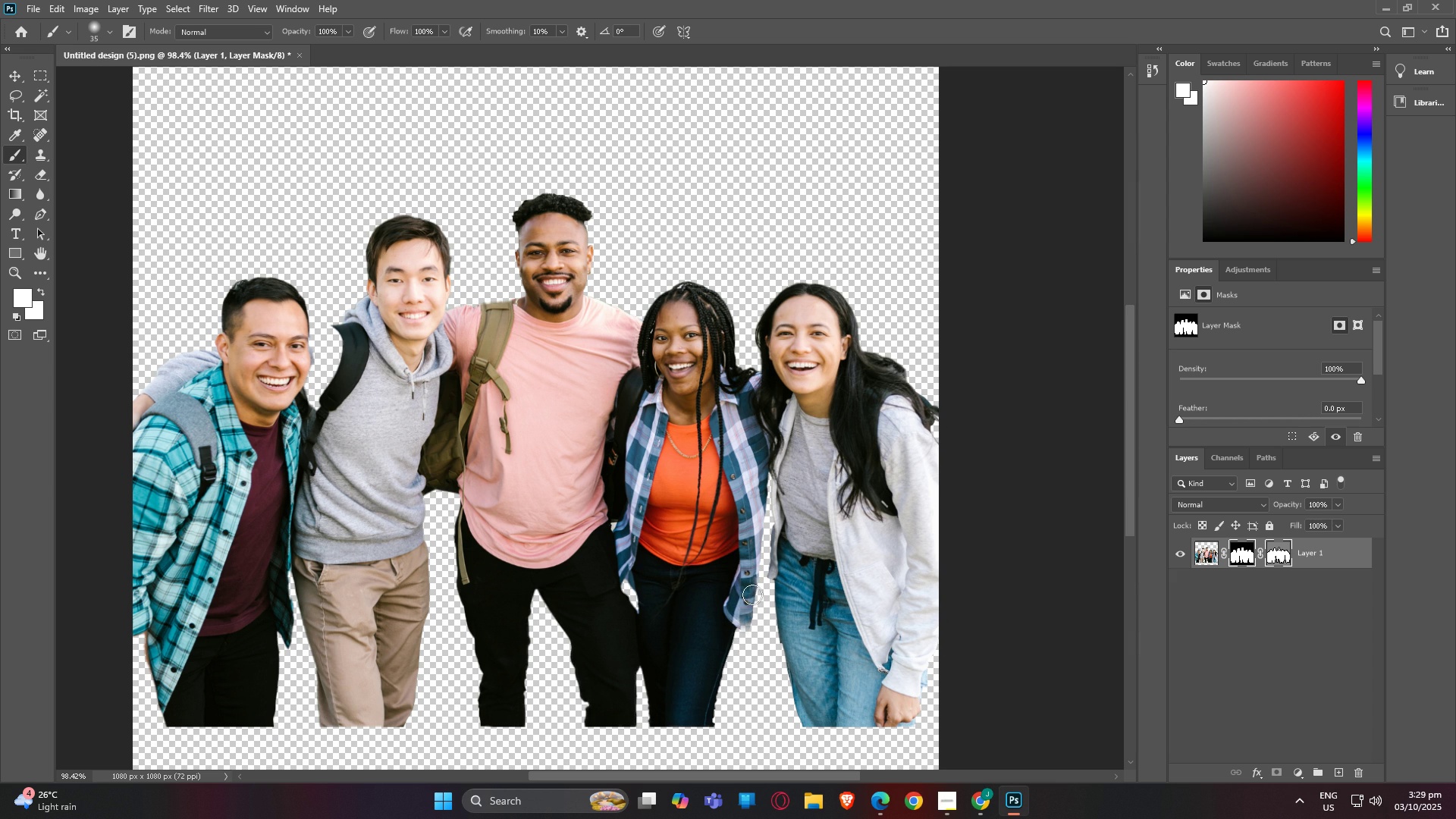 
triple_click([752, 595])
 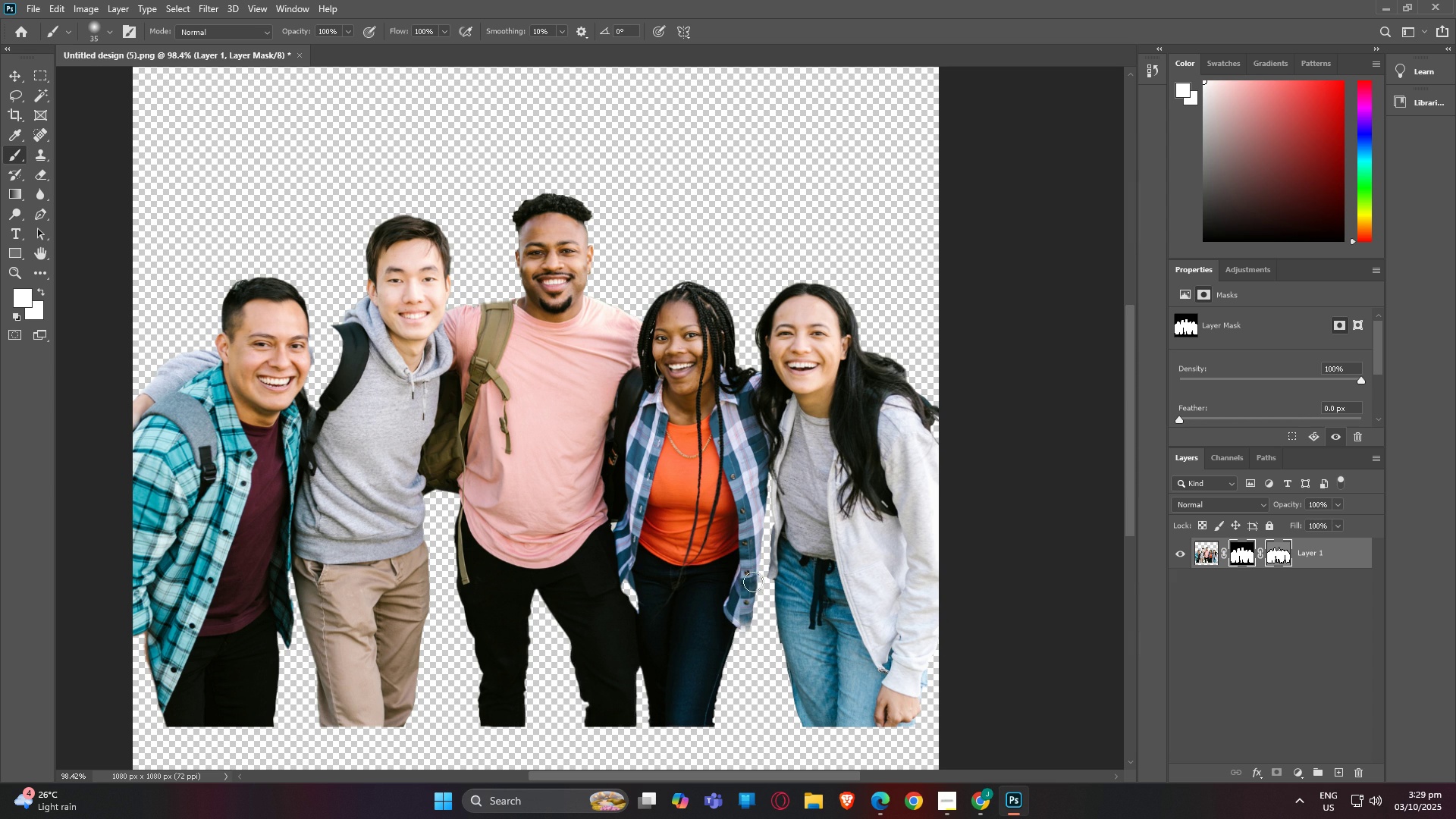 
triple_click([753, 583])
 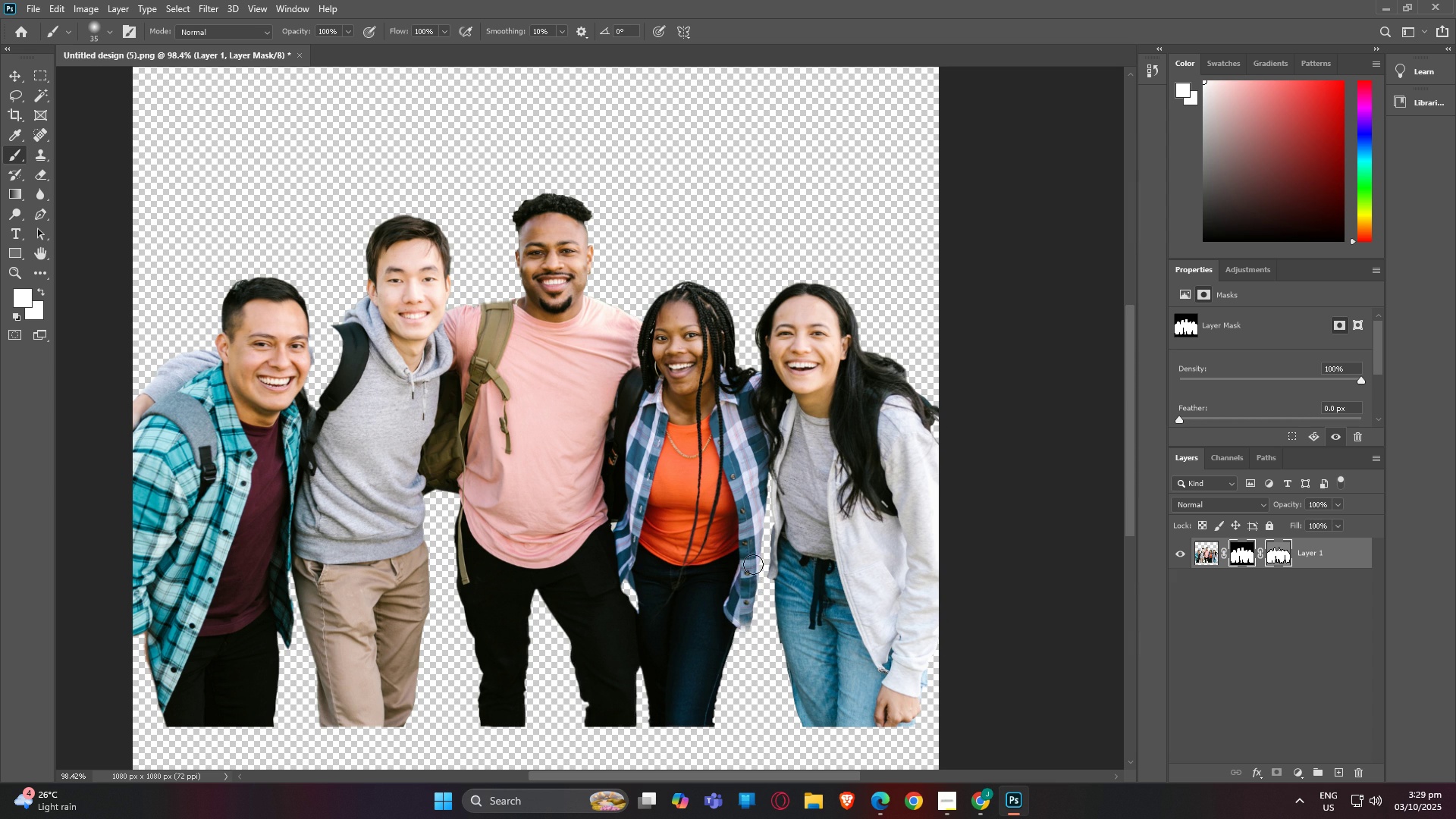 
triple_click([753, 564])
 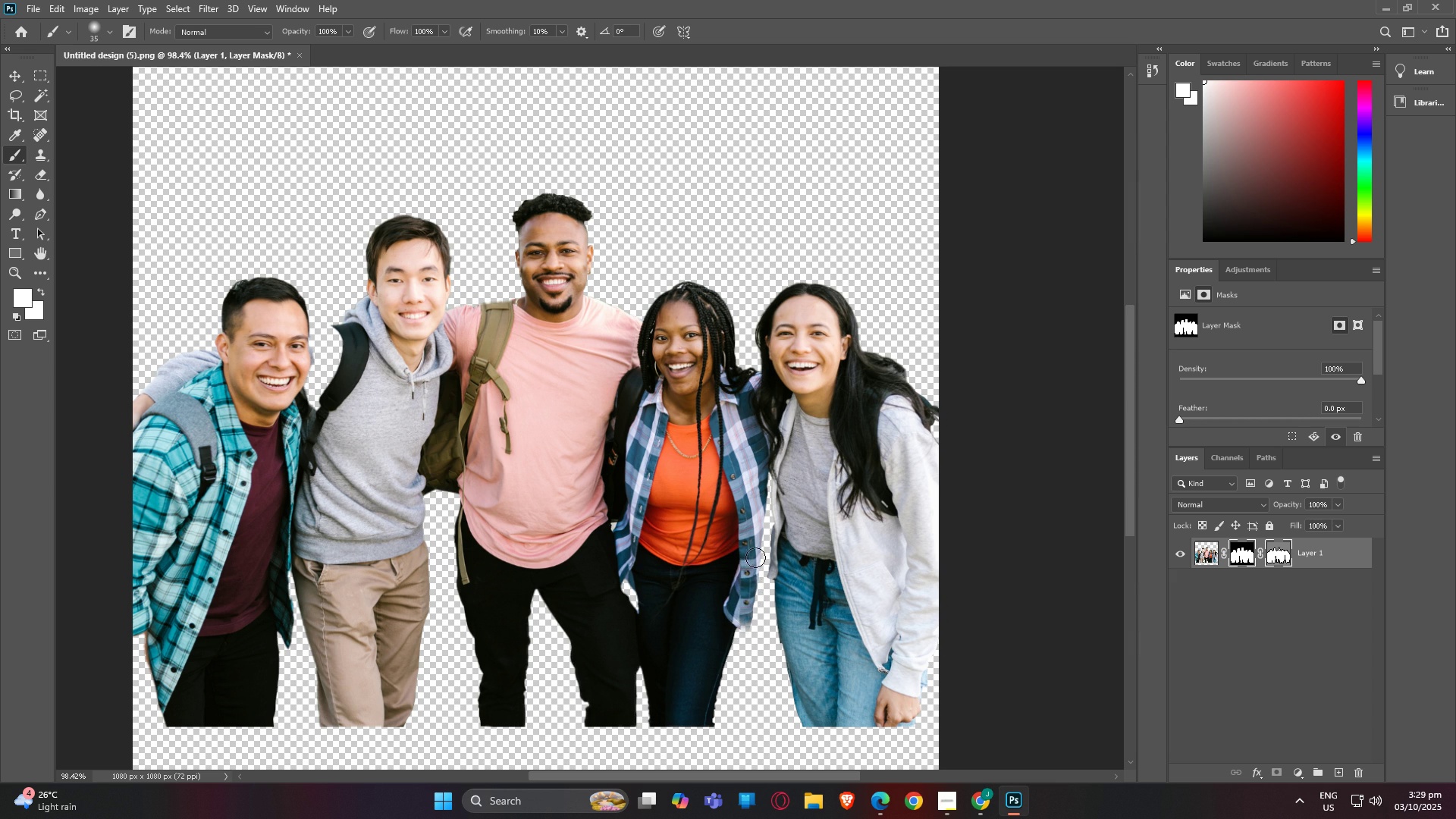 
triple_click([755, 557])
 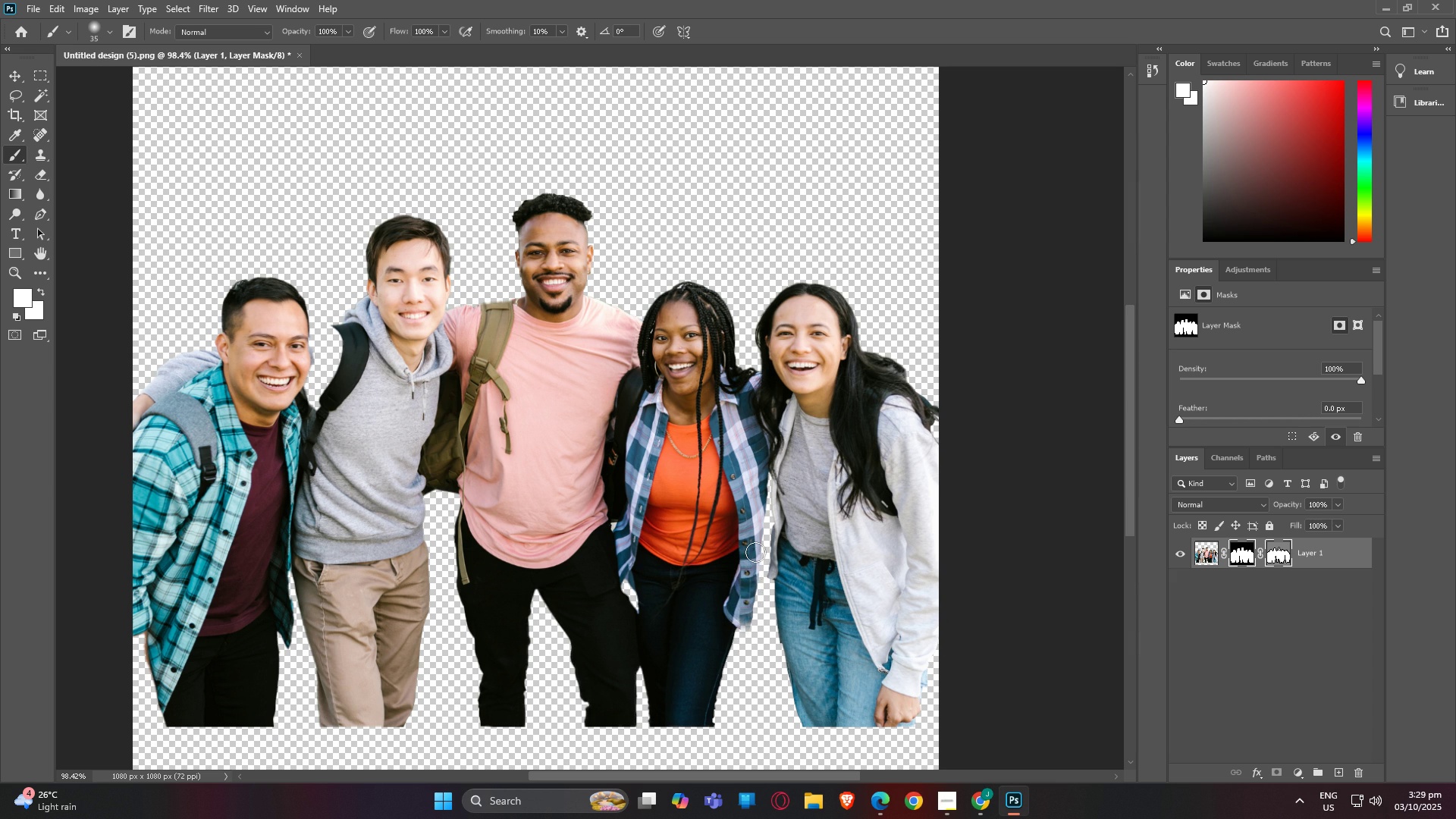 
triple_click([755, 552])
 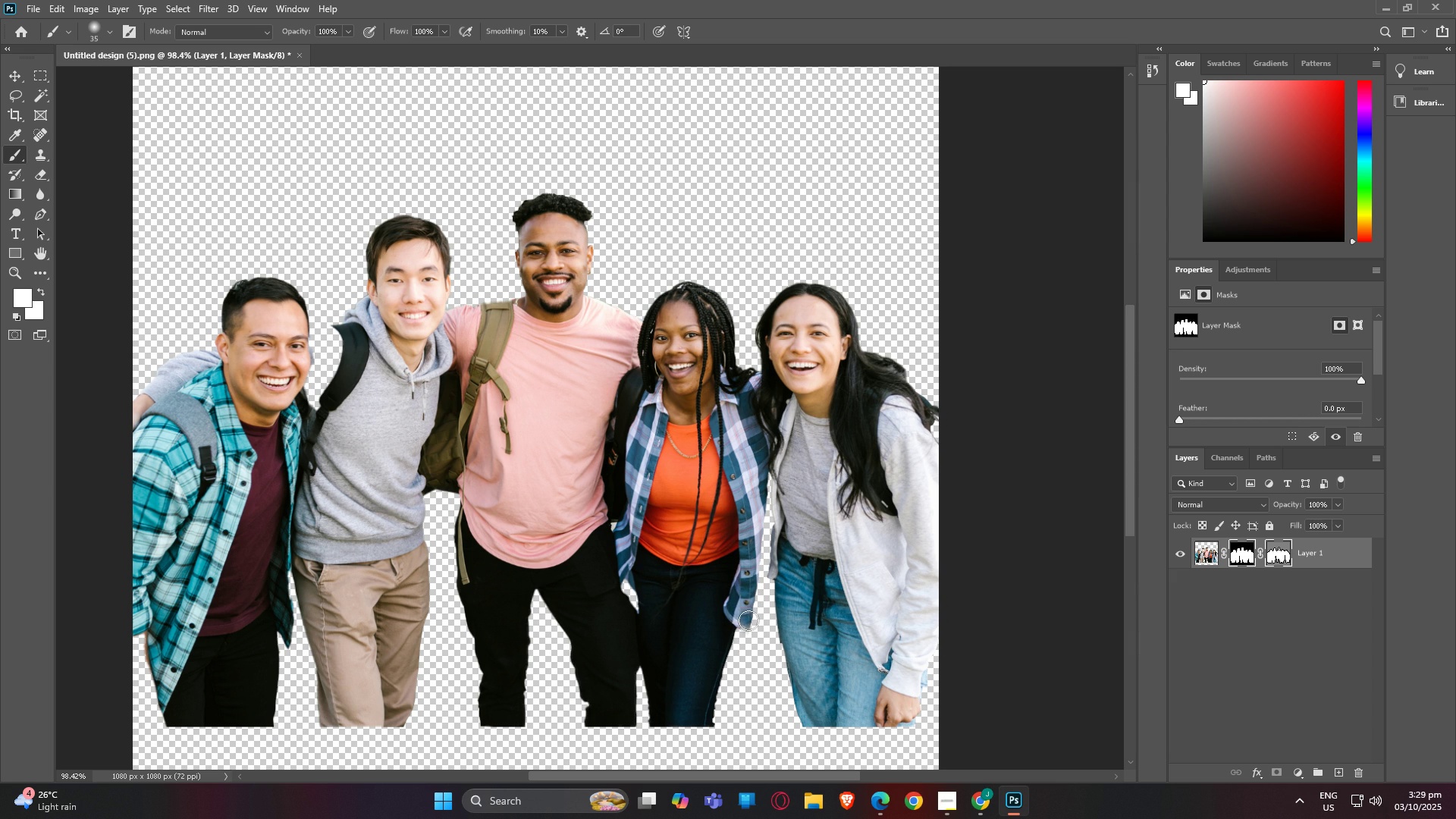 
double_click([748, 627])
 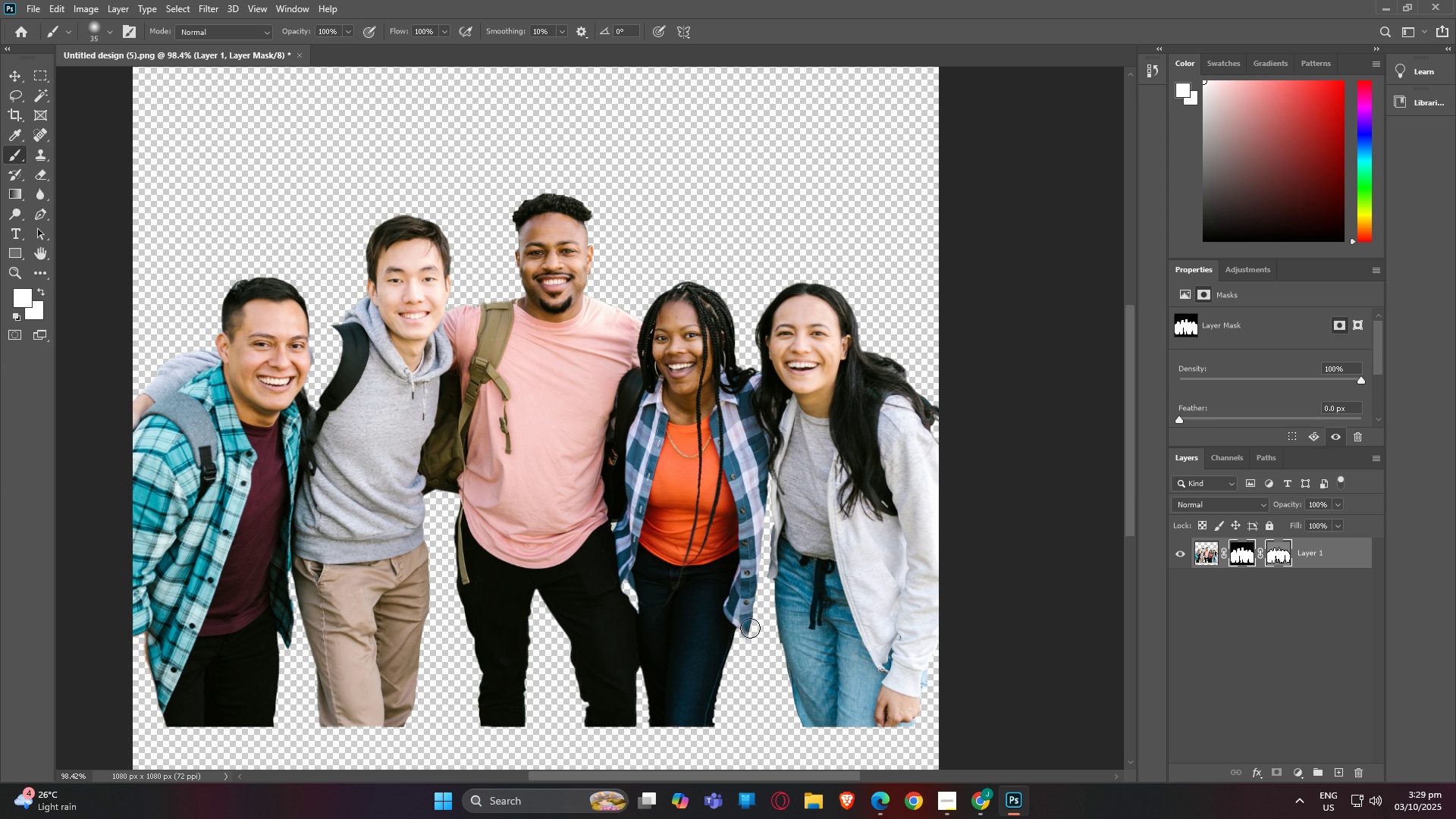 
triple_click([750, 628])
 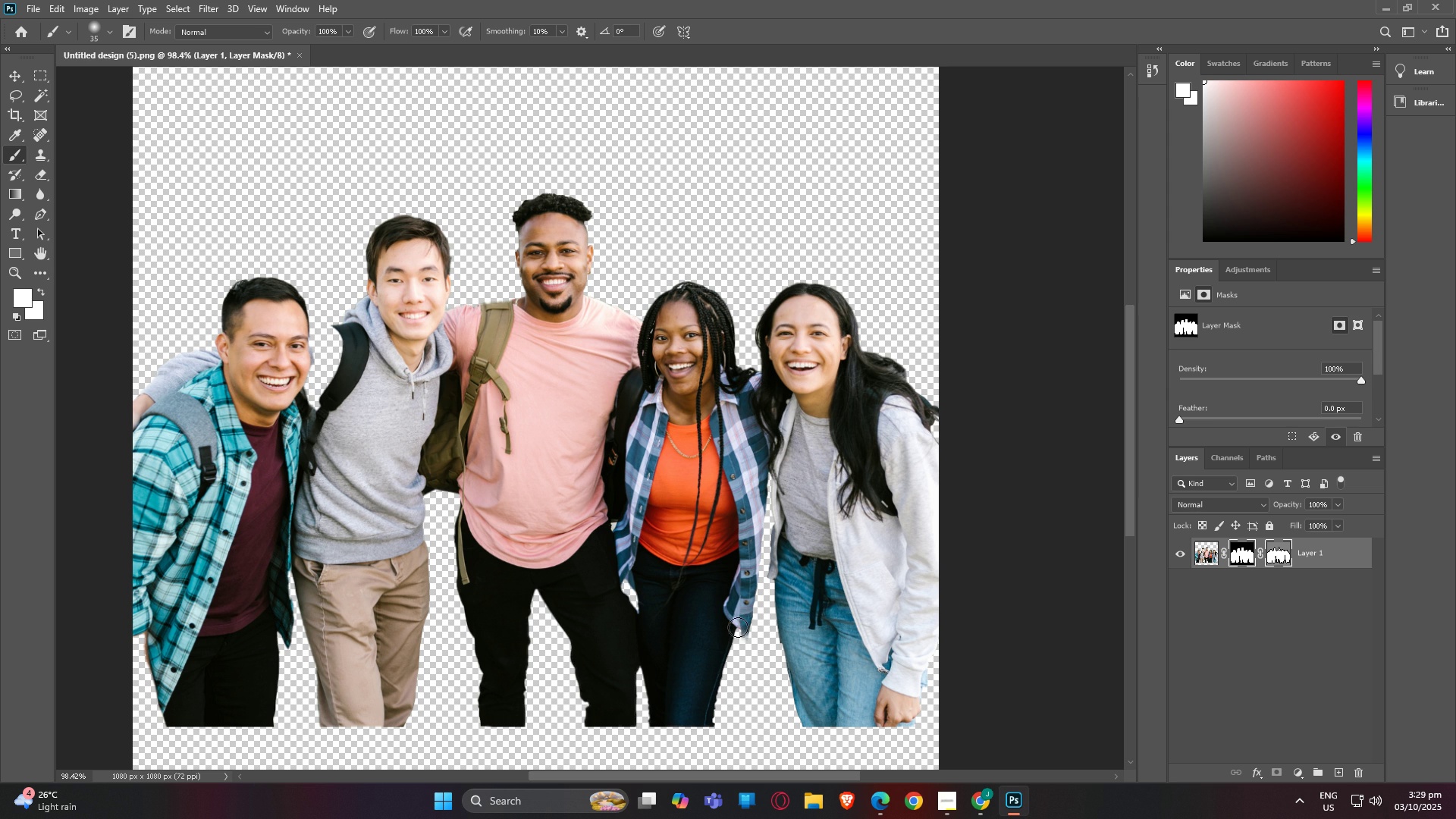 
triple_click([738, 627])
 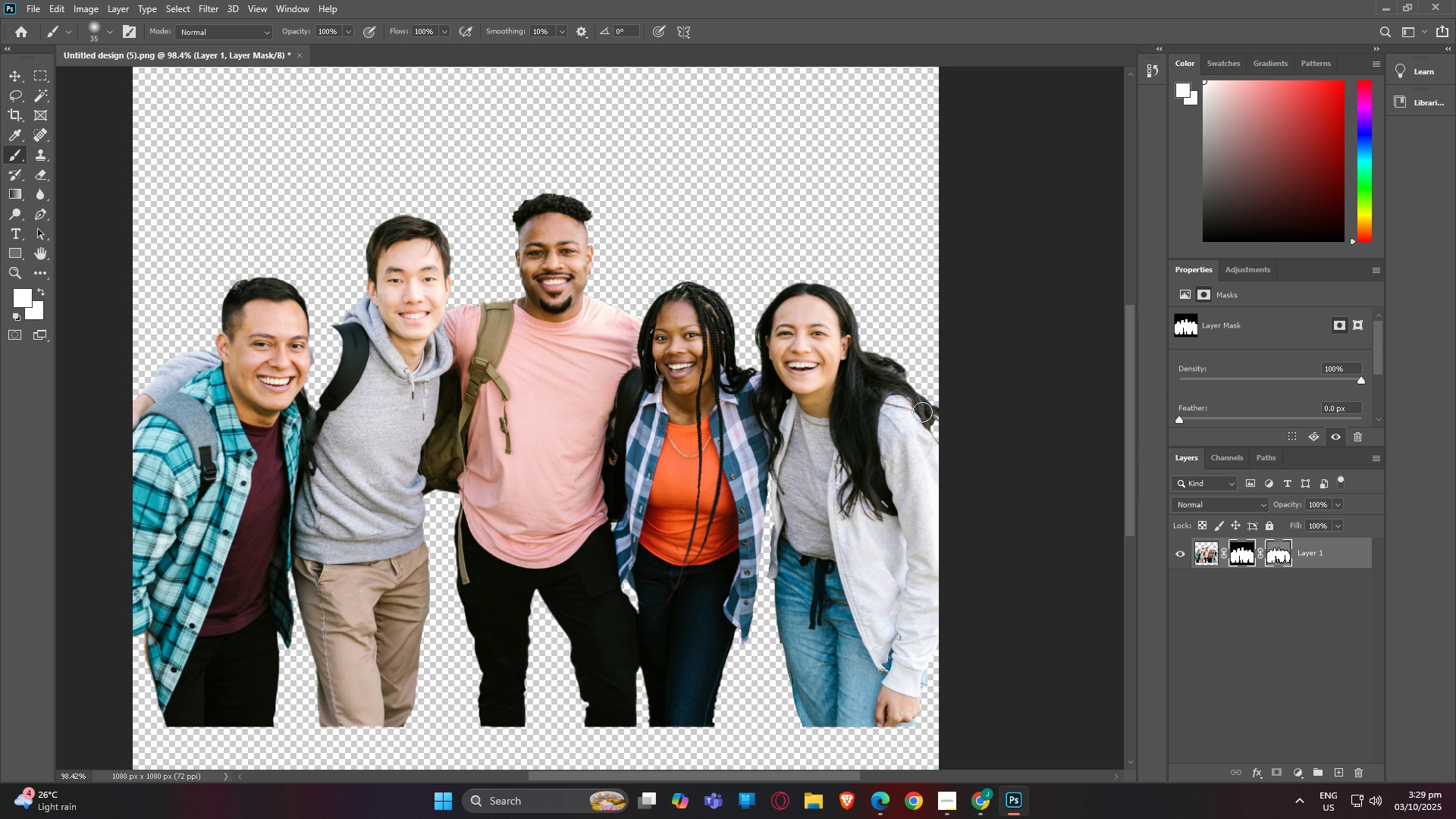 
scroll: coordinate [1034, 453], scroll_direction: down, amount: 1.0
 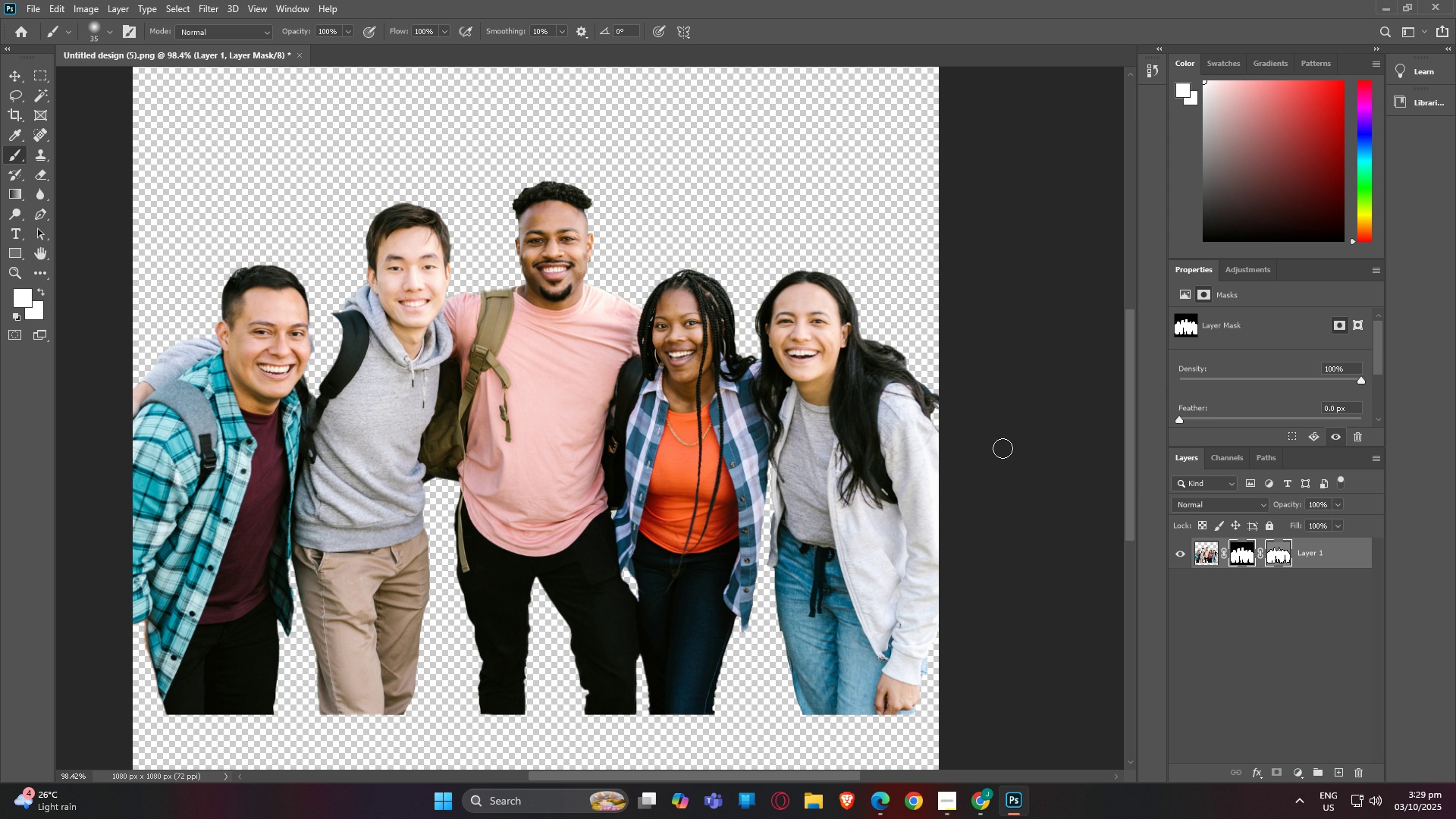 
scroll: coordinate [1003, 448], scroll_direction: up, amount: 7.0
 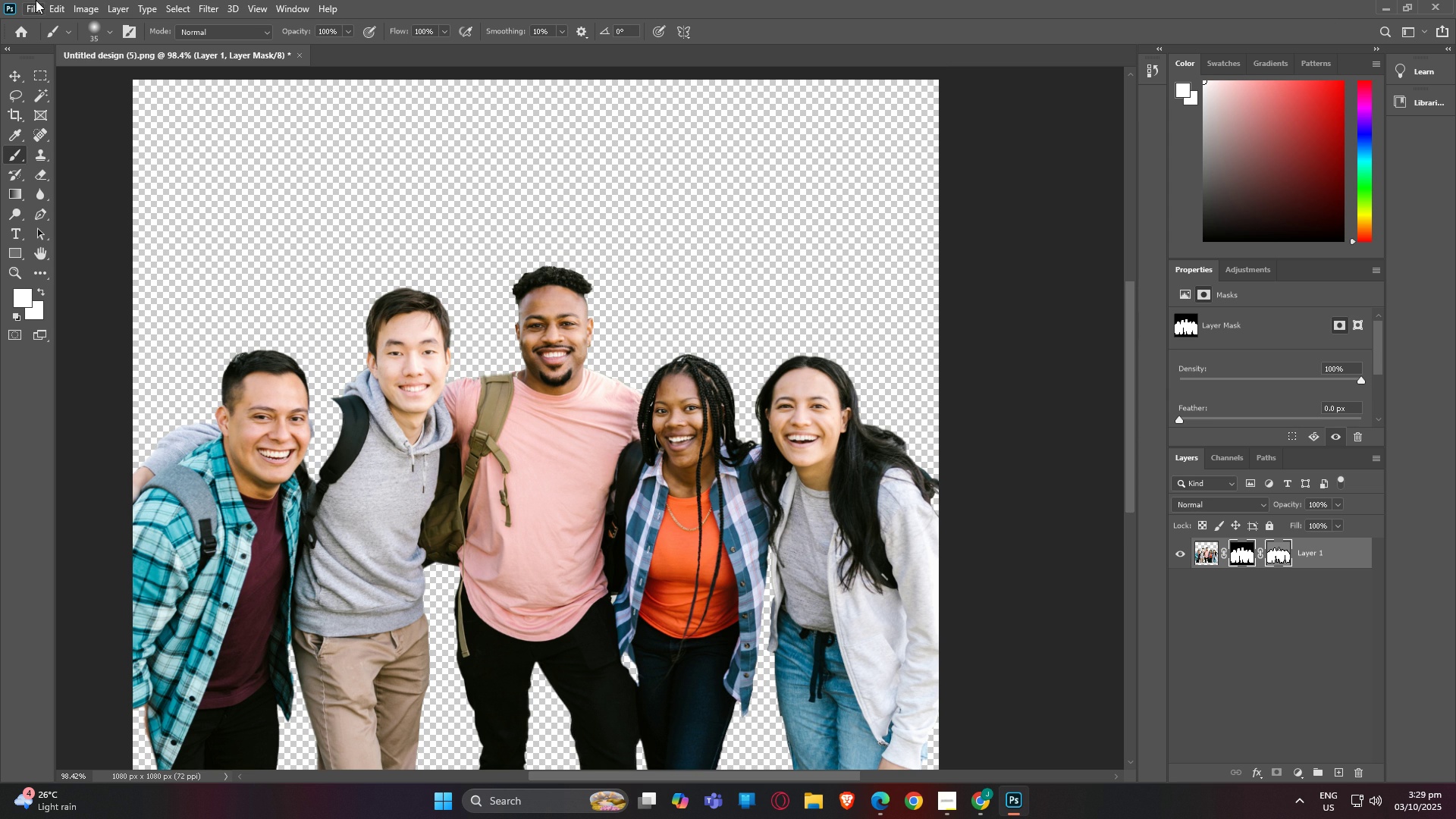 
left_click([36, 0])
 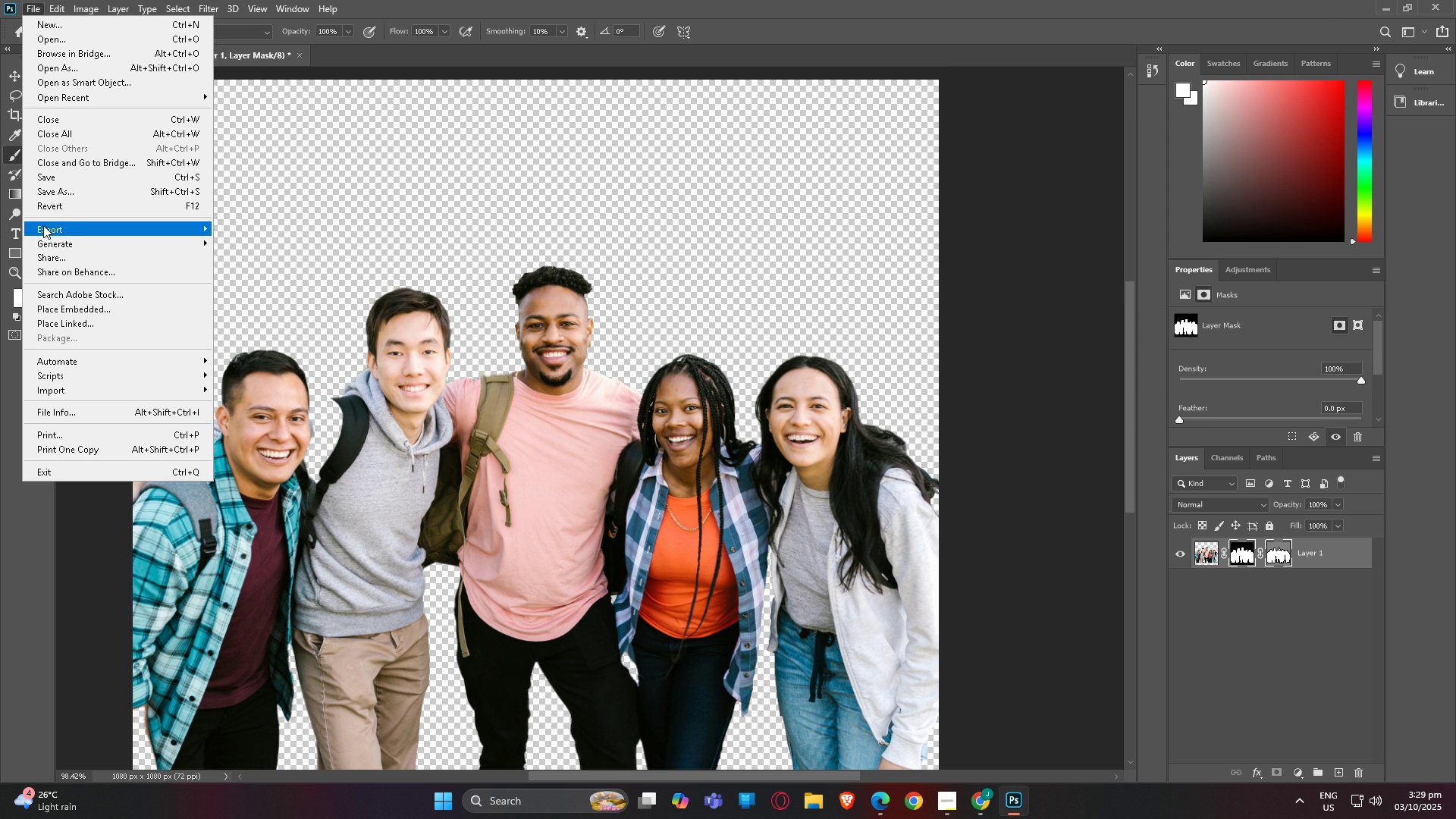 
left_click([43, 225])
 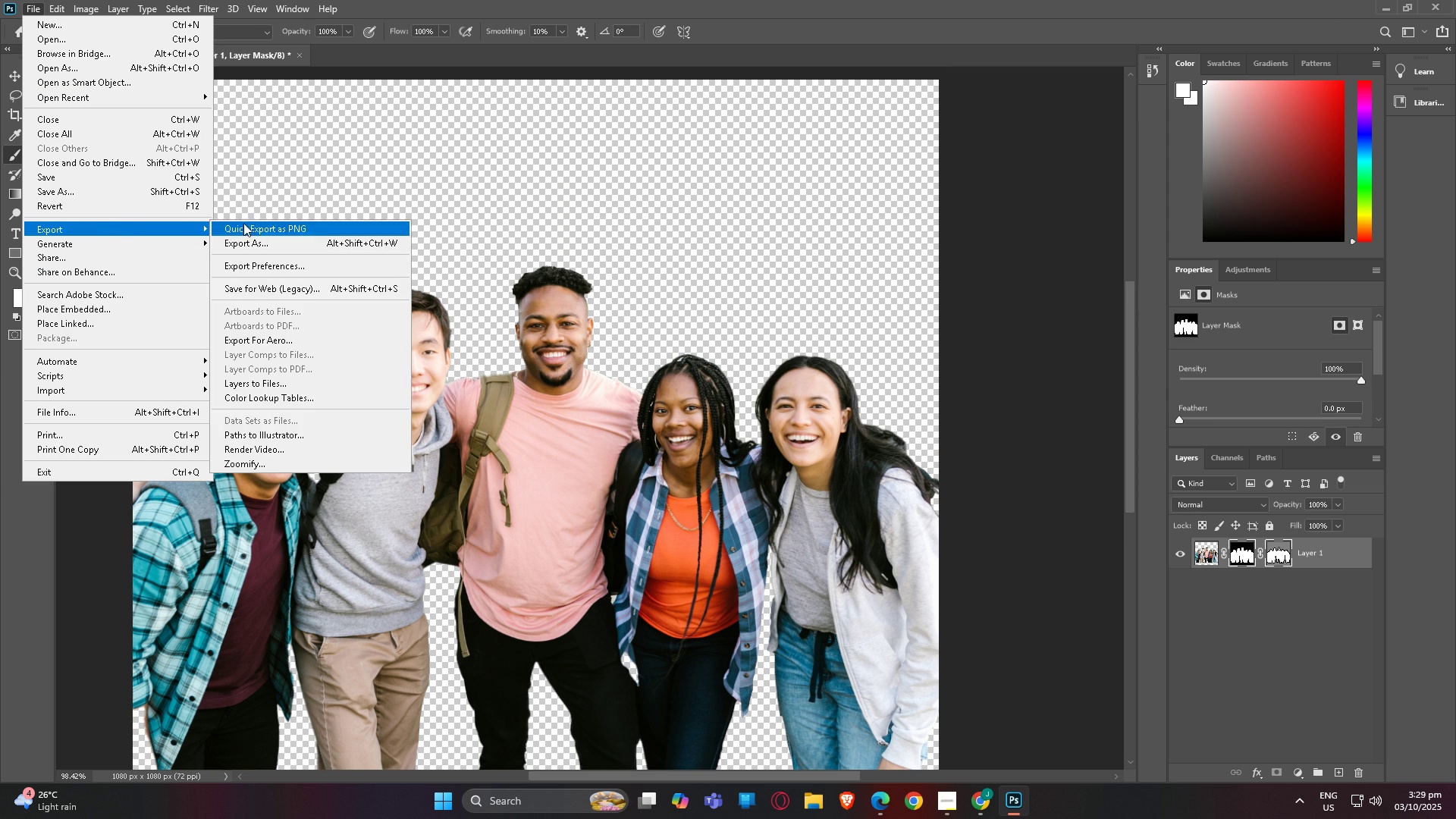 
left_click([249, 244])
 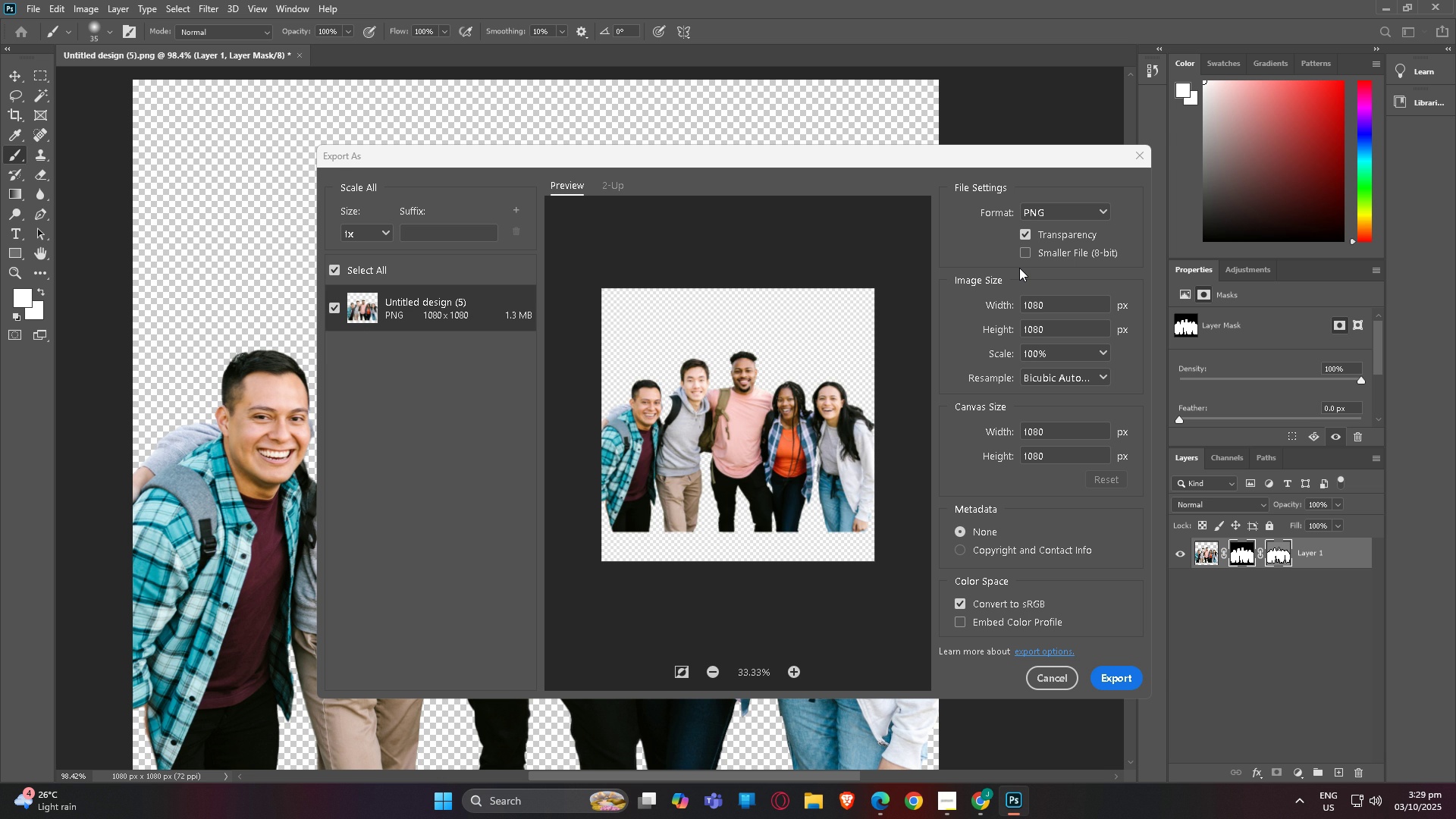 
wait(17.8)
 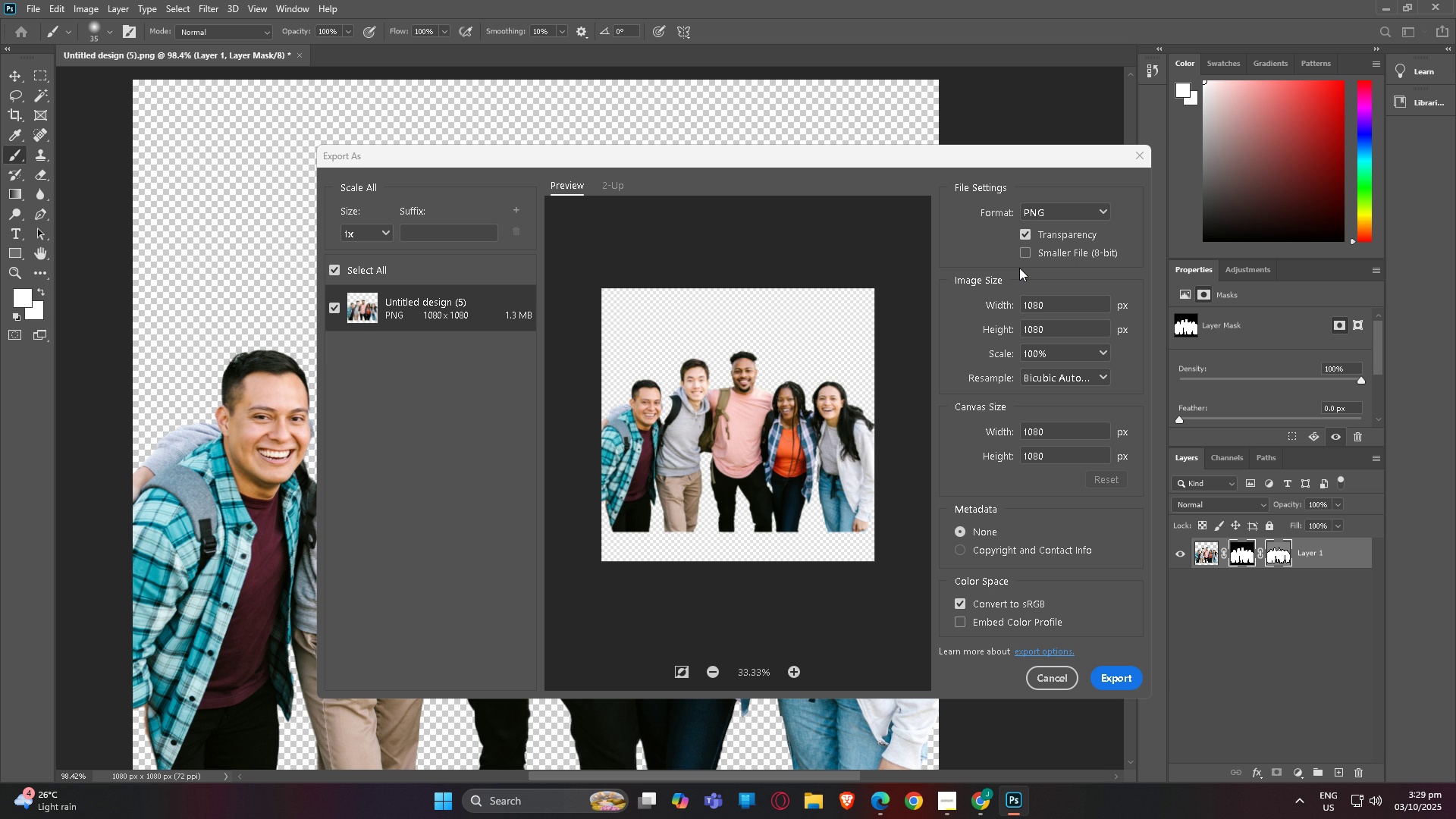 
left_click([1077, 378])
 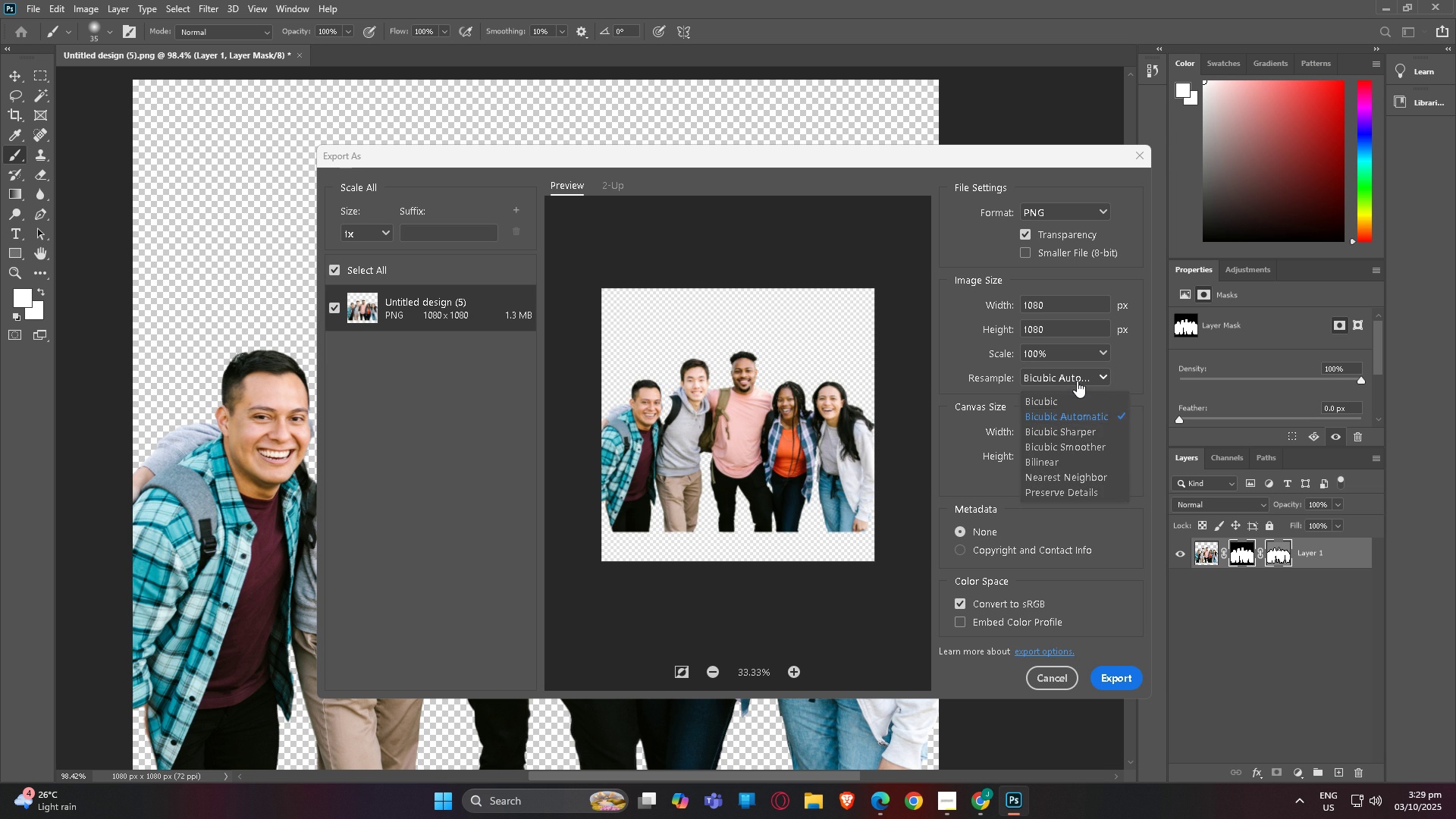 
left_click([1077, 381])
 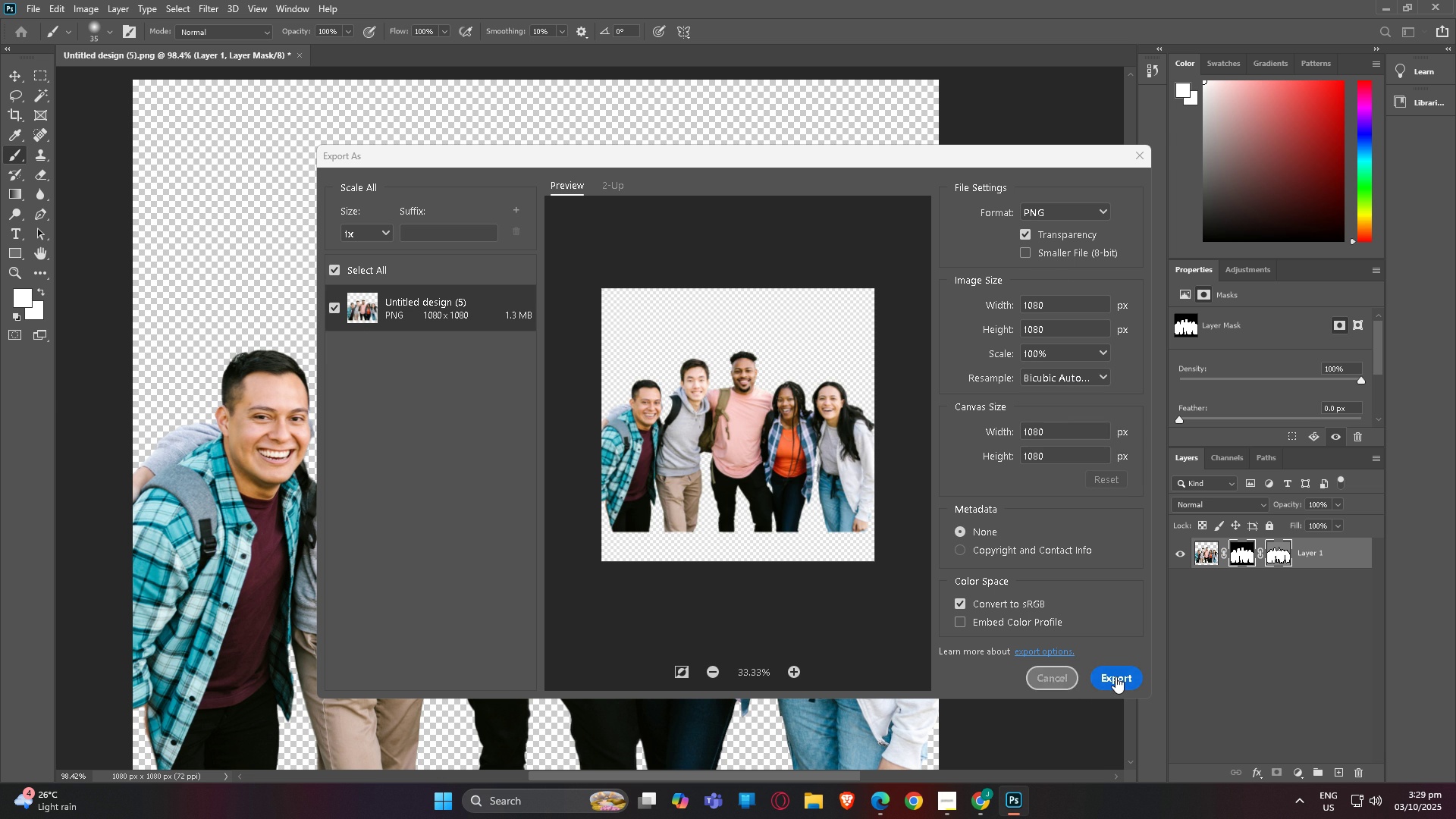 
left_click([1116, 676])
 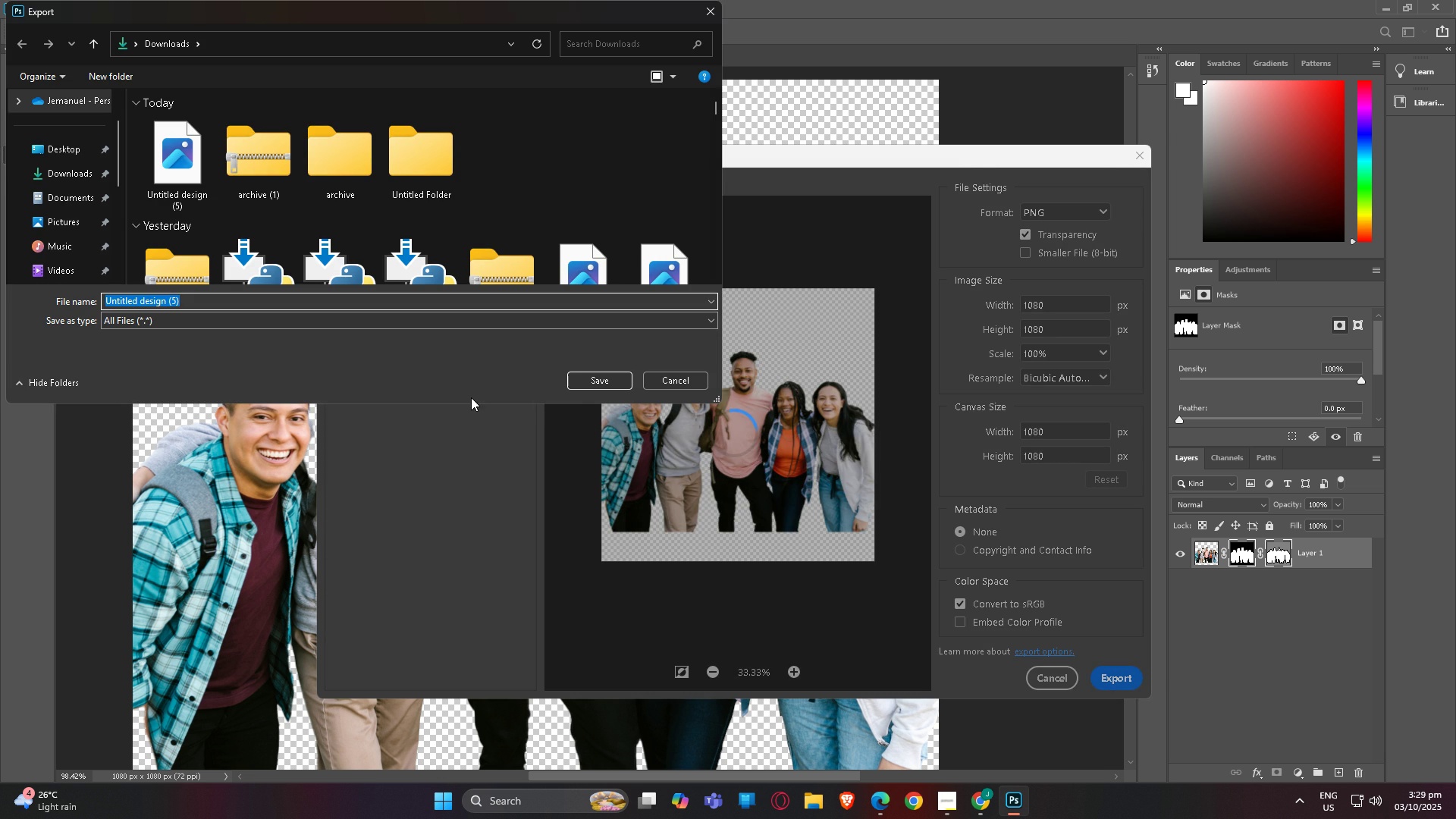 
left_click([585, 381])
 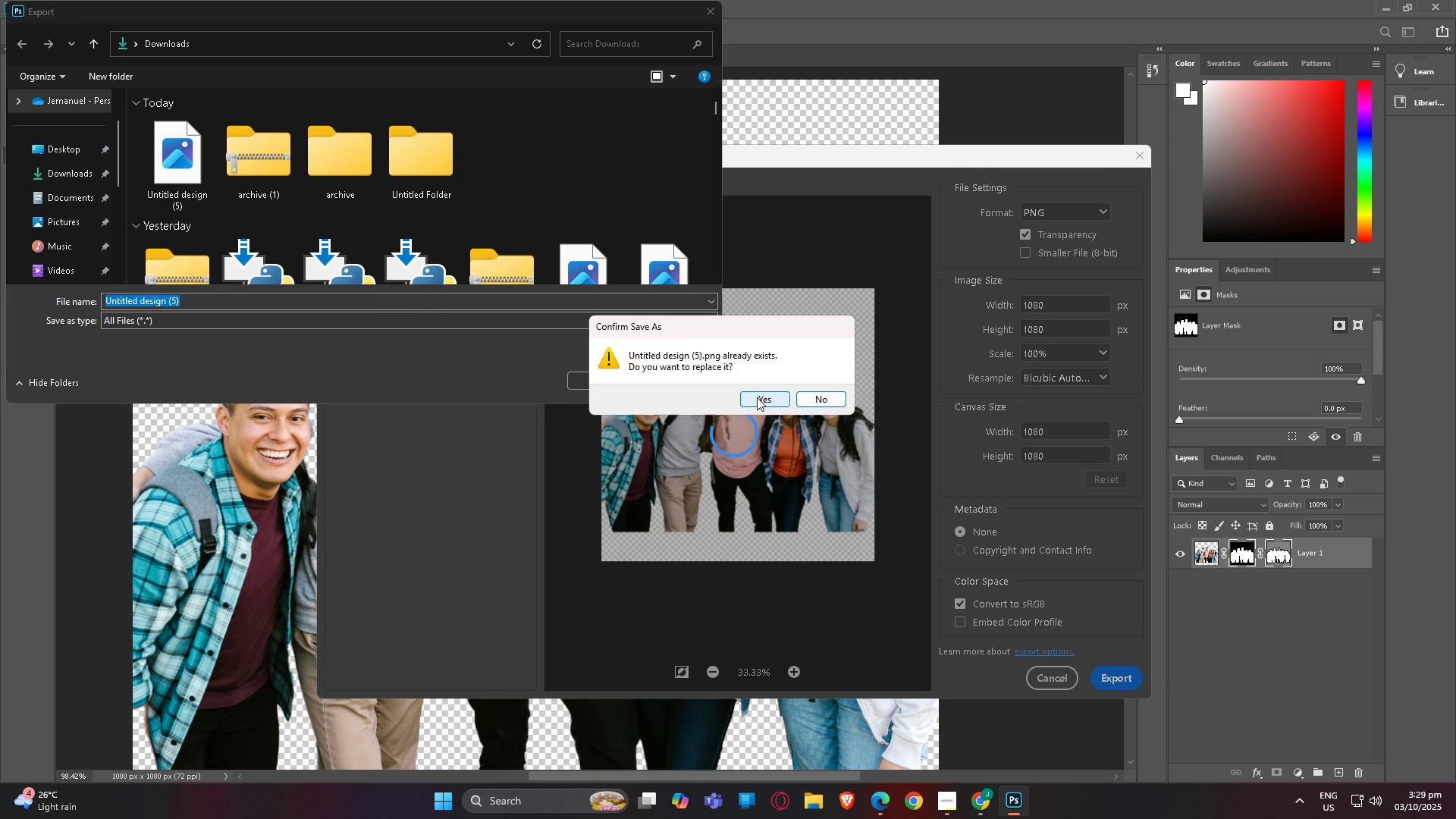 
left_click([757, 397])
 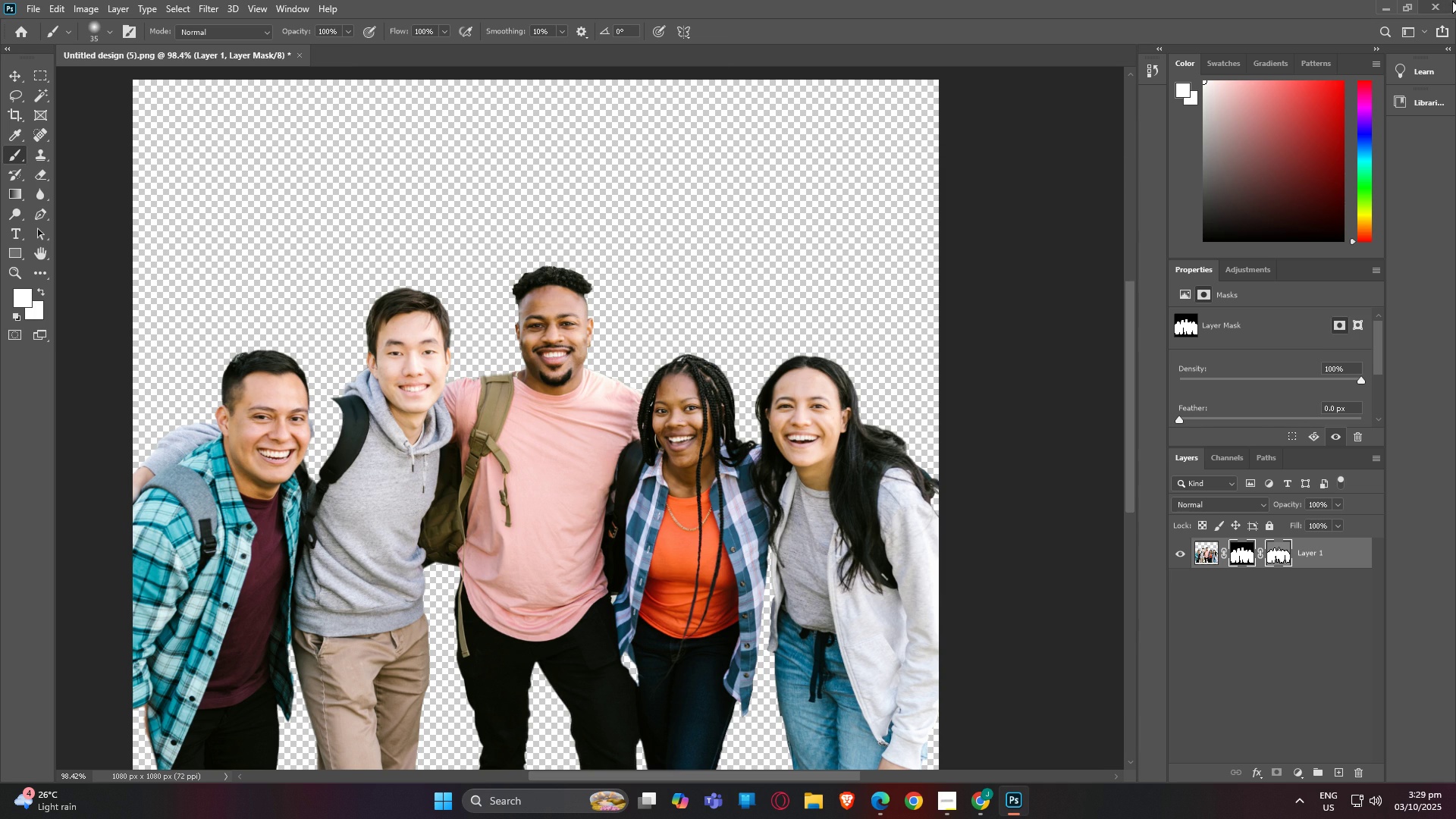 
left_click([1438, 5])
 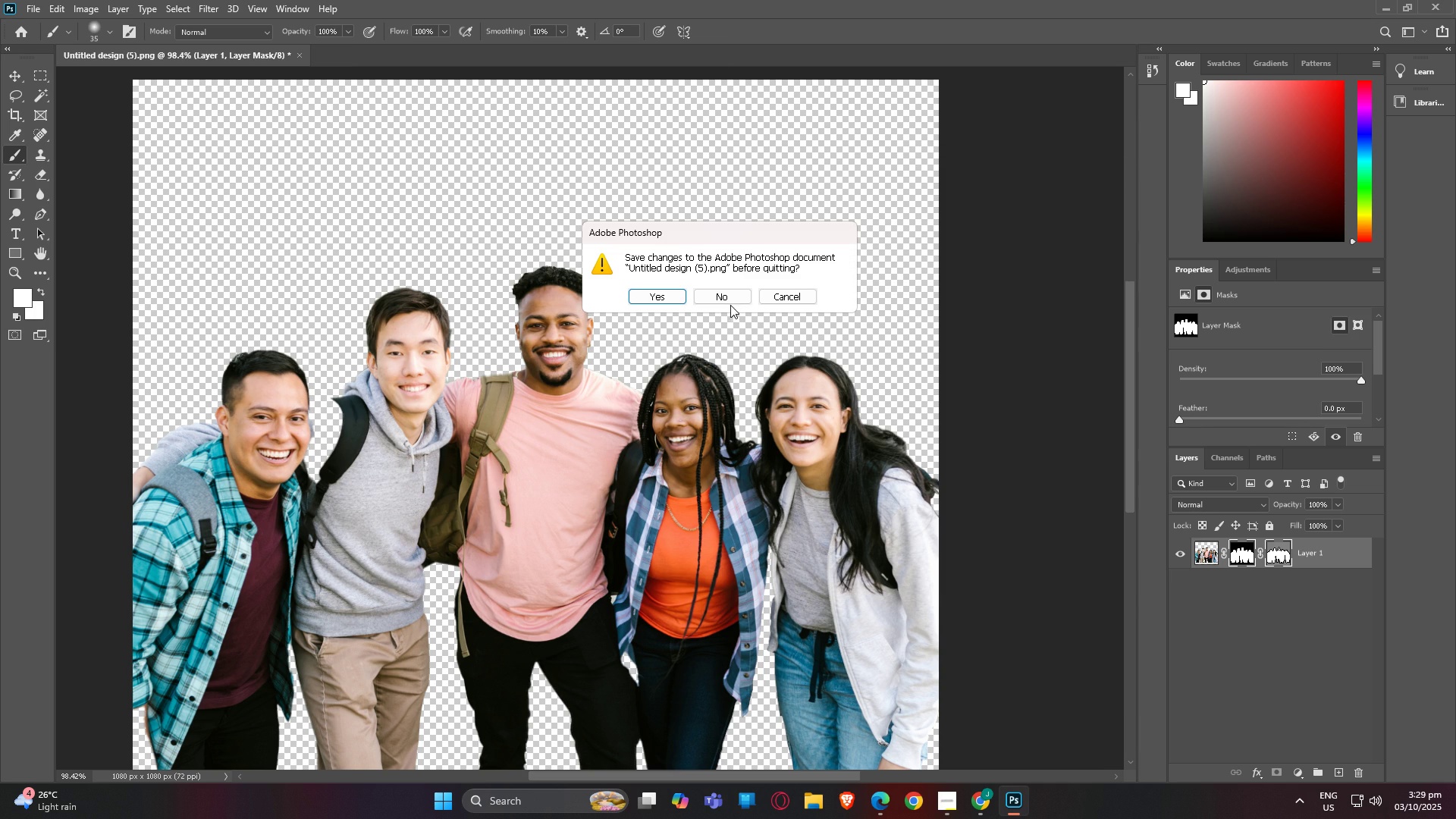 
double_click([725, 300])
 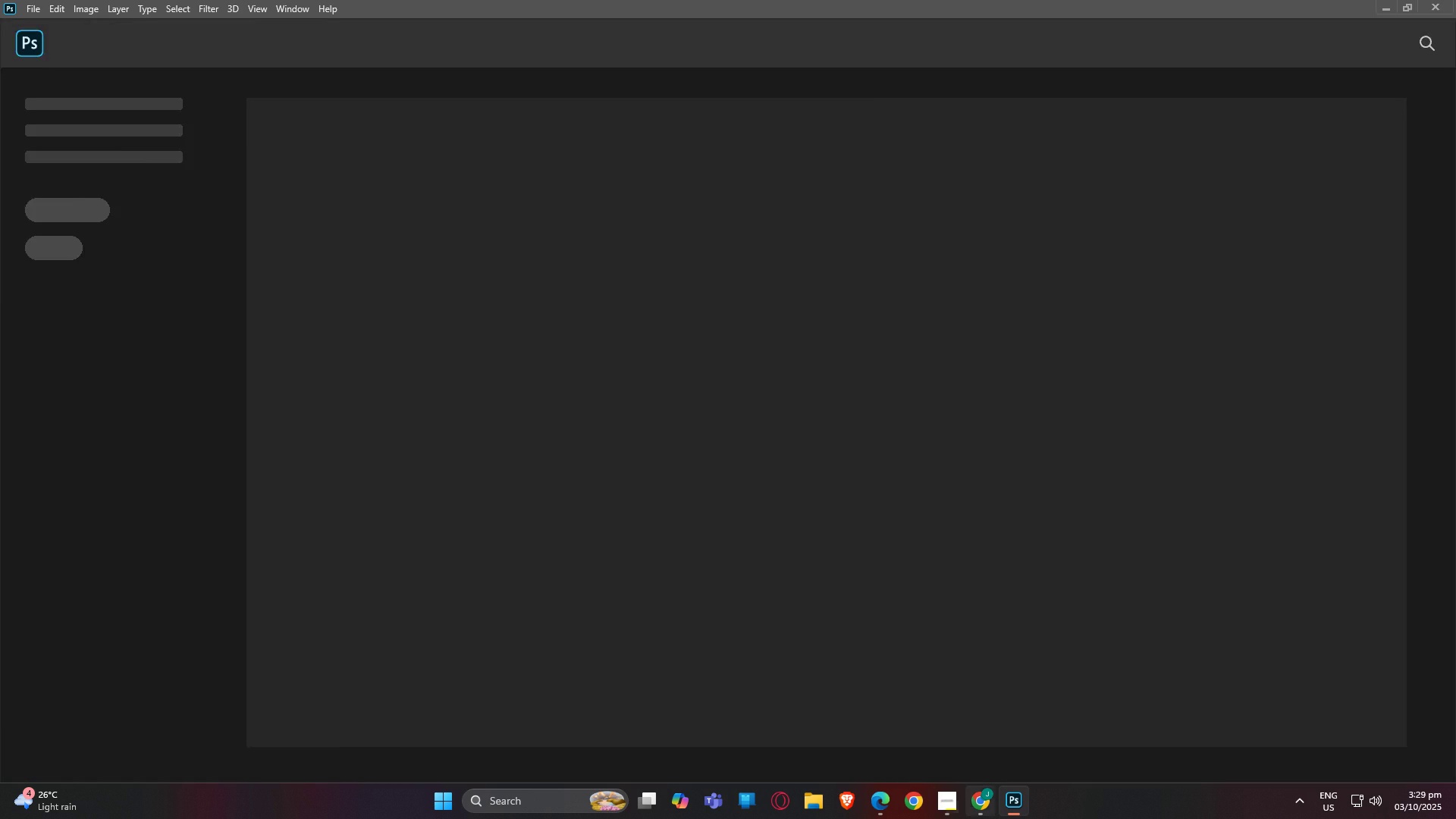 
mouse_move([978, 802])
 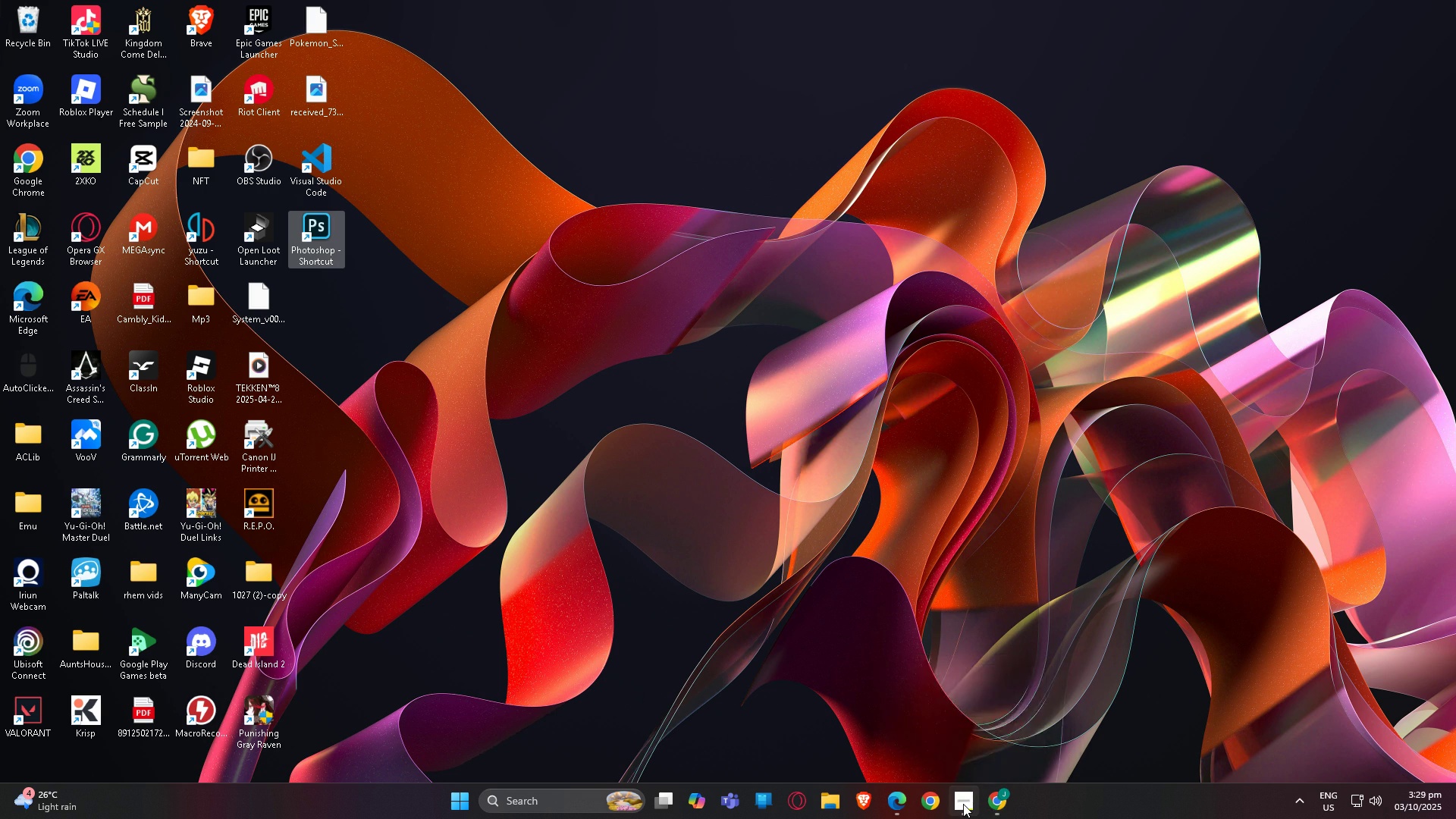 
left_click([963, 804])
 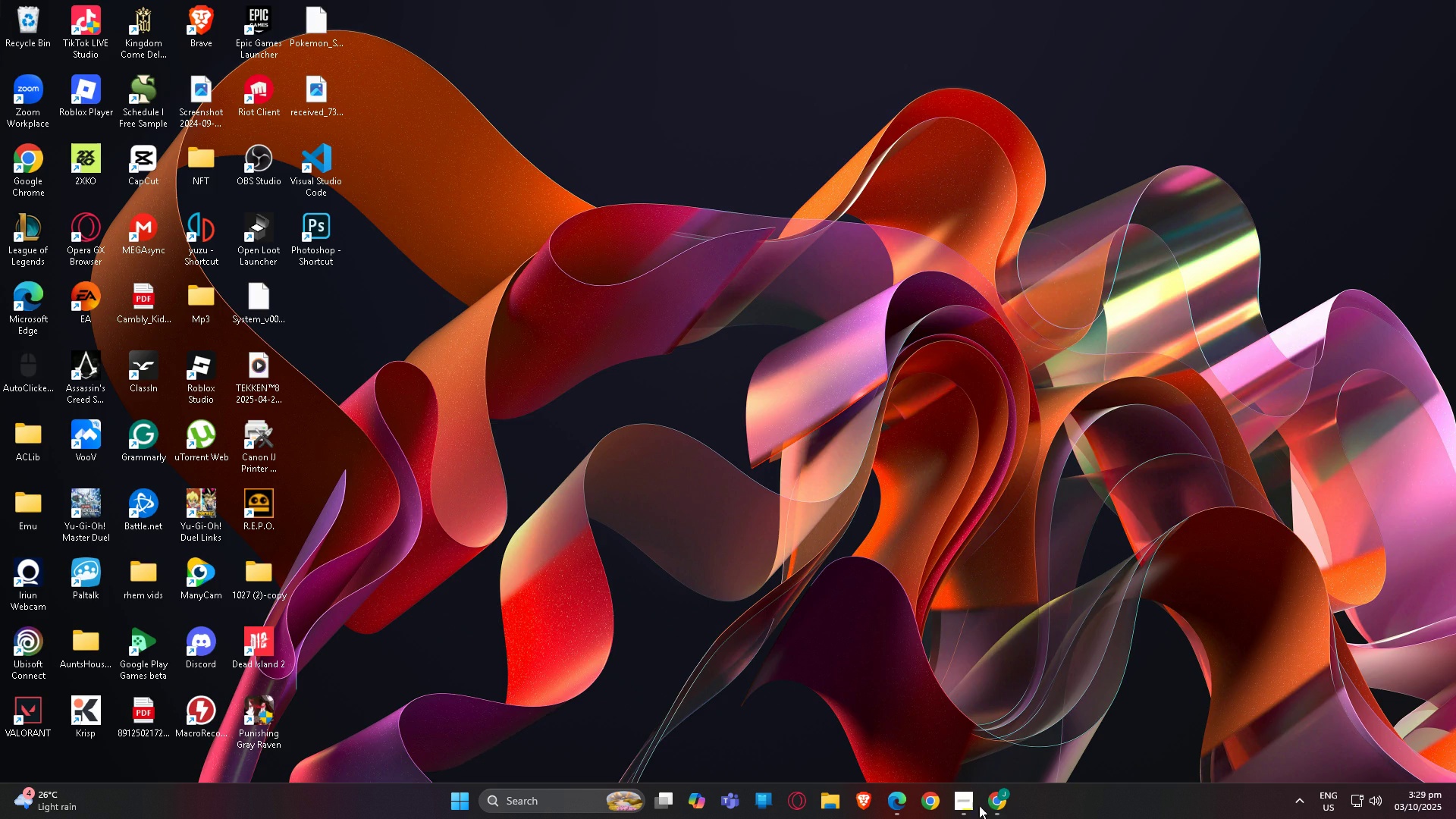 
double_click([992, 804])
 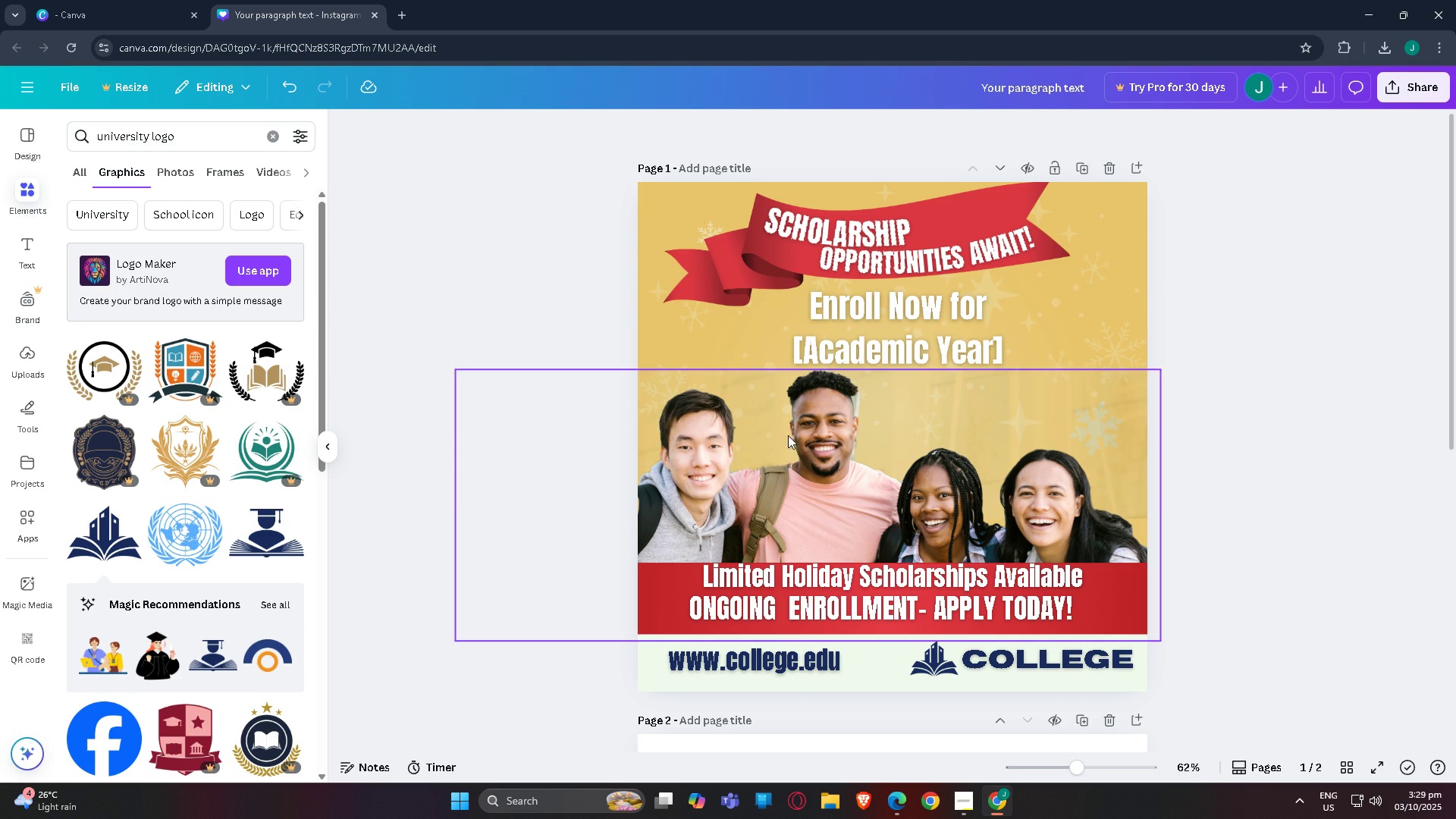 
left_click([795, 452])
 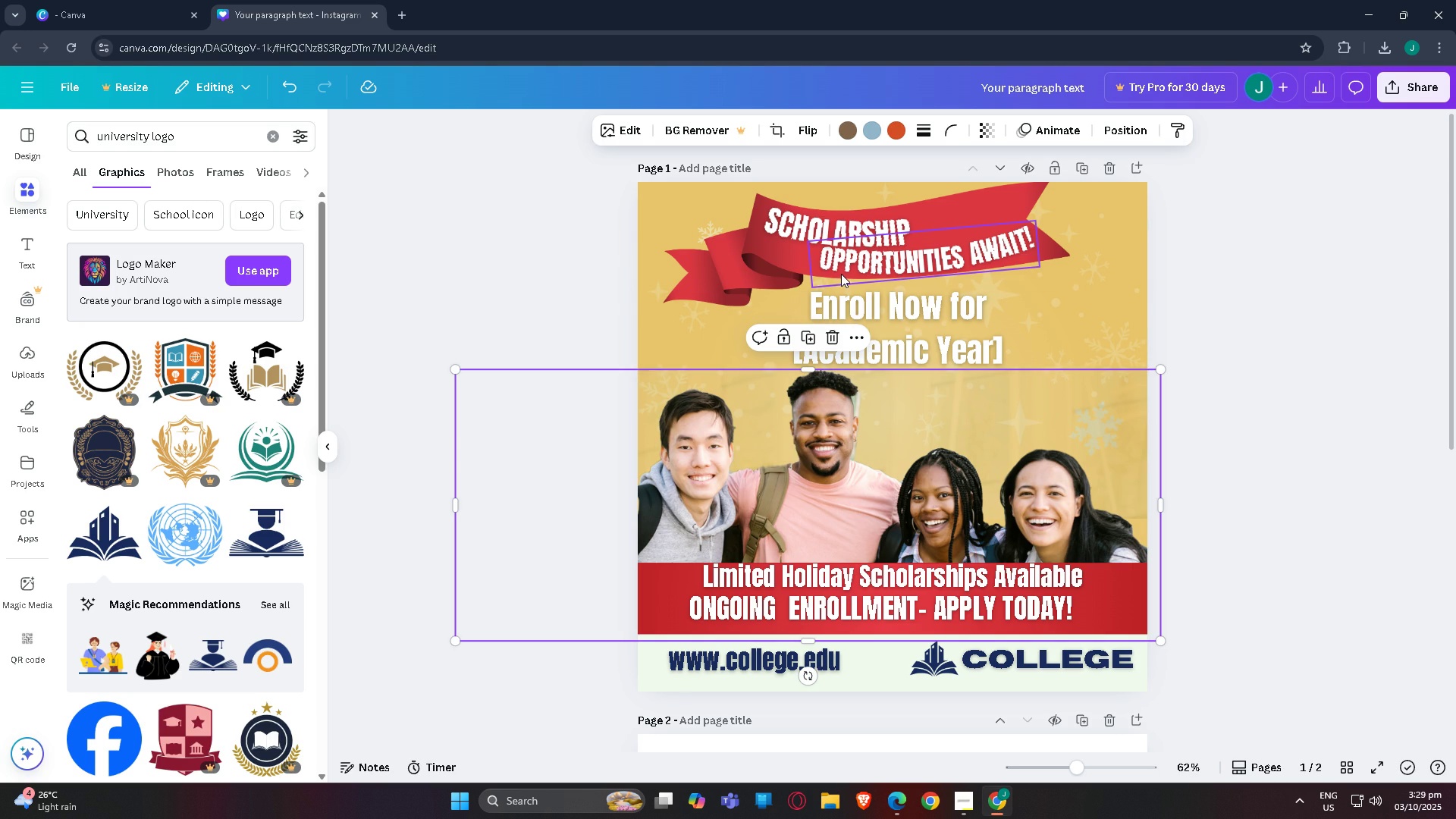 
key(Delete)
 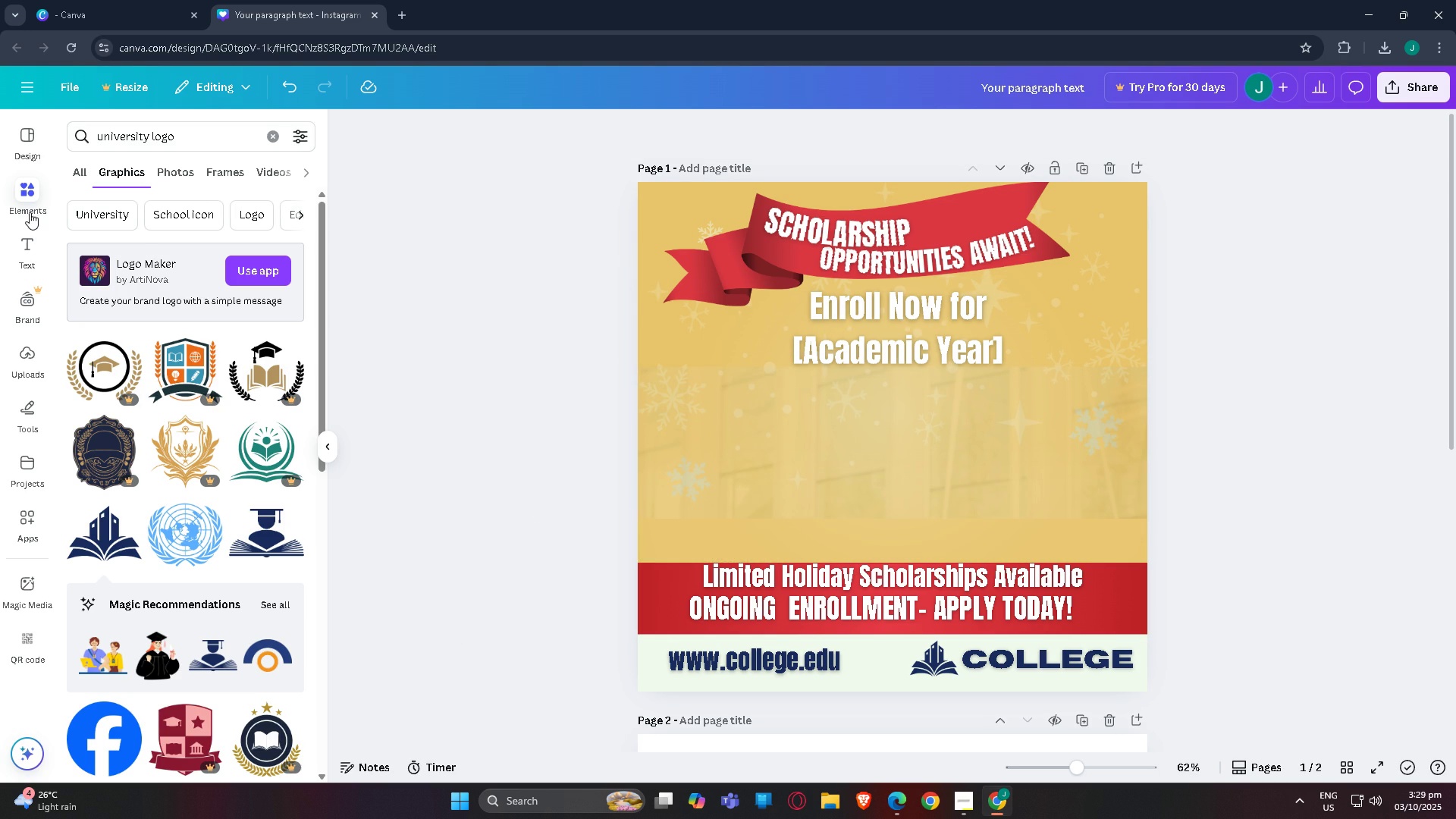 
wait(5.01)
 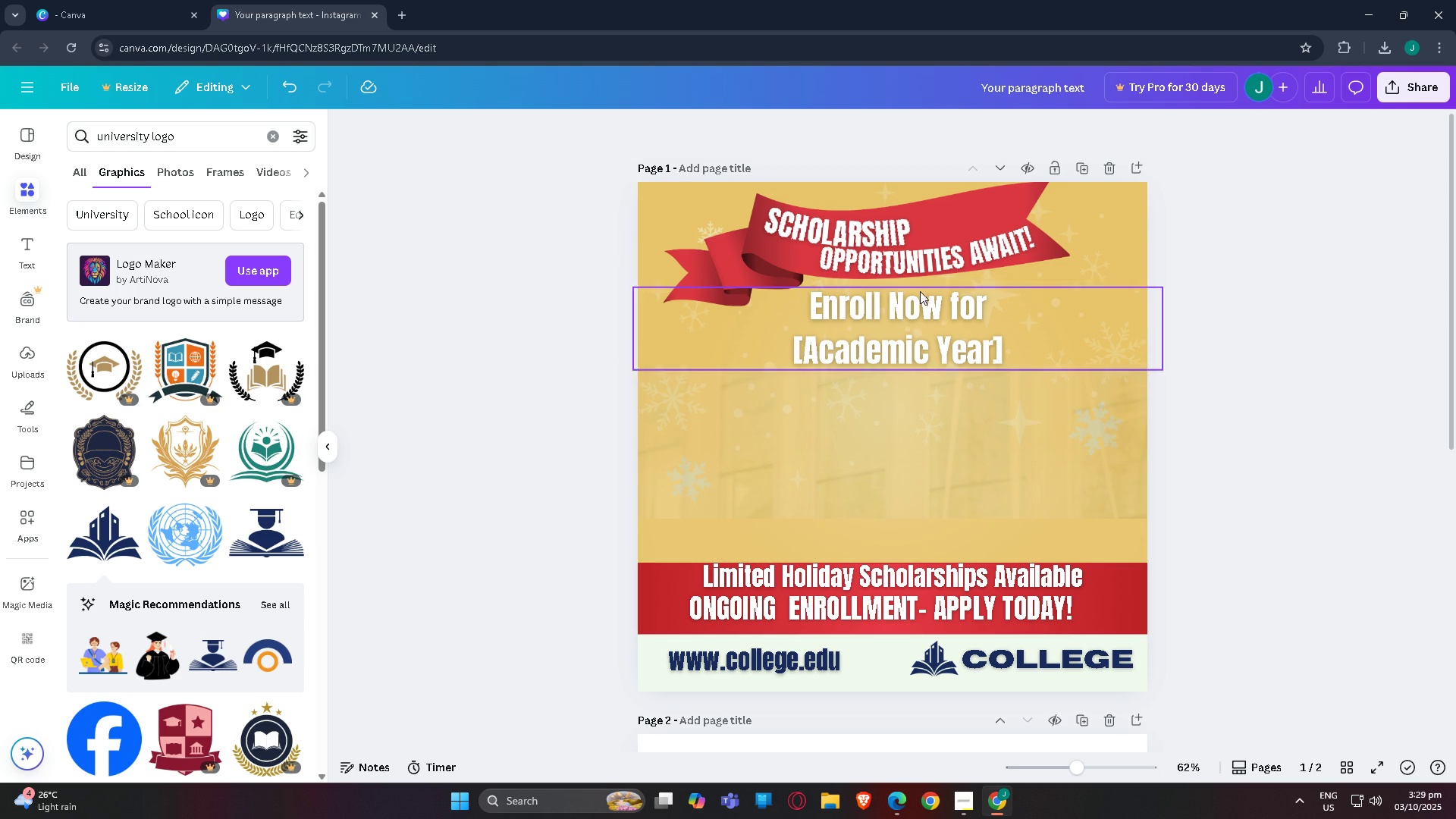 
left_click([30, 363])
 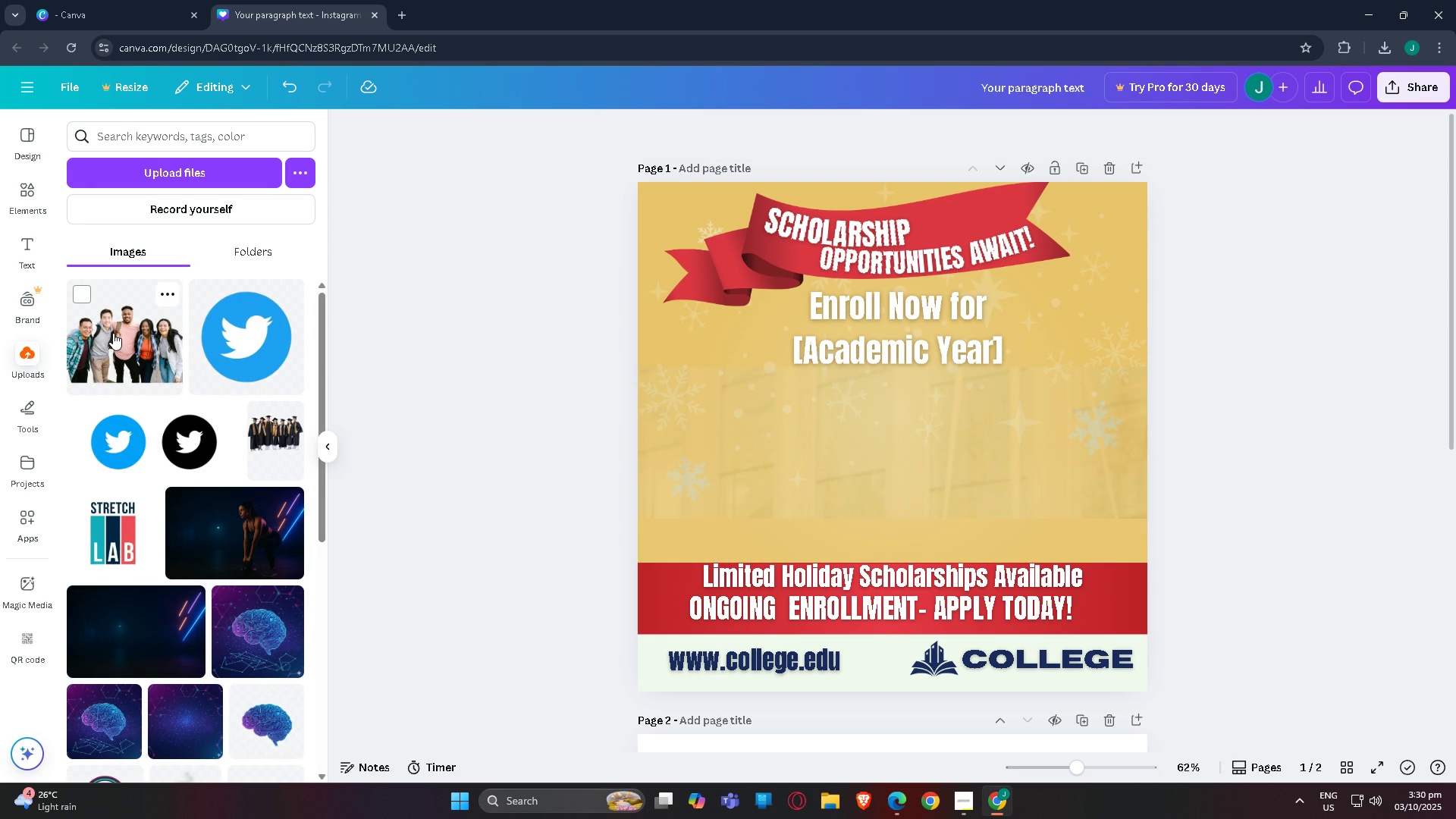 
left_click([112, 331])
 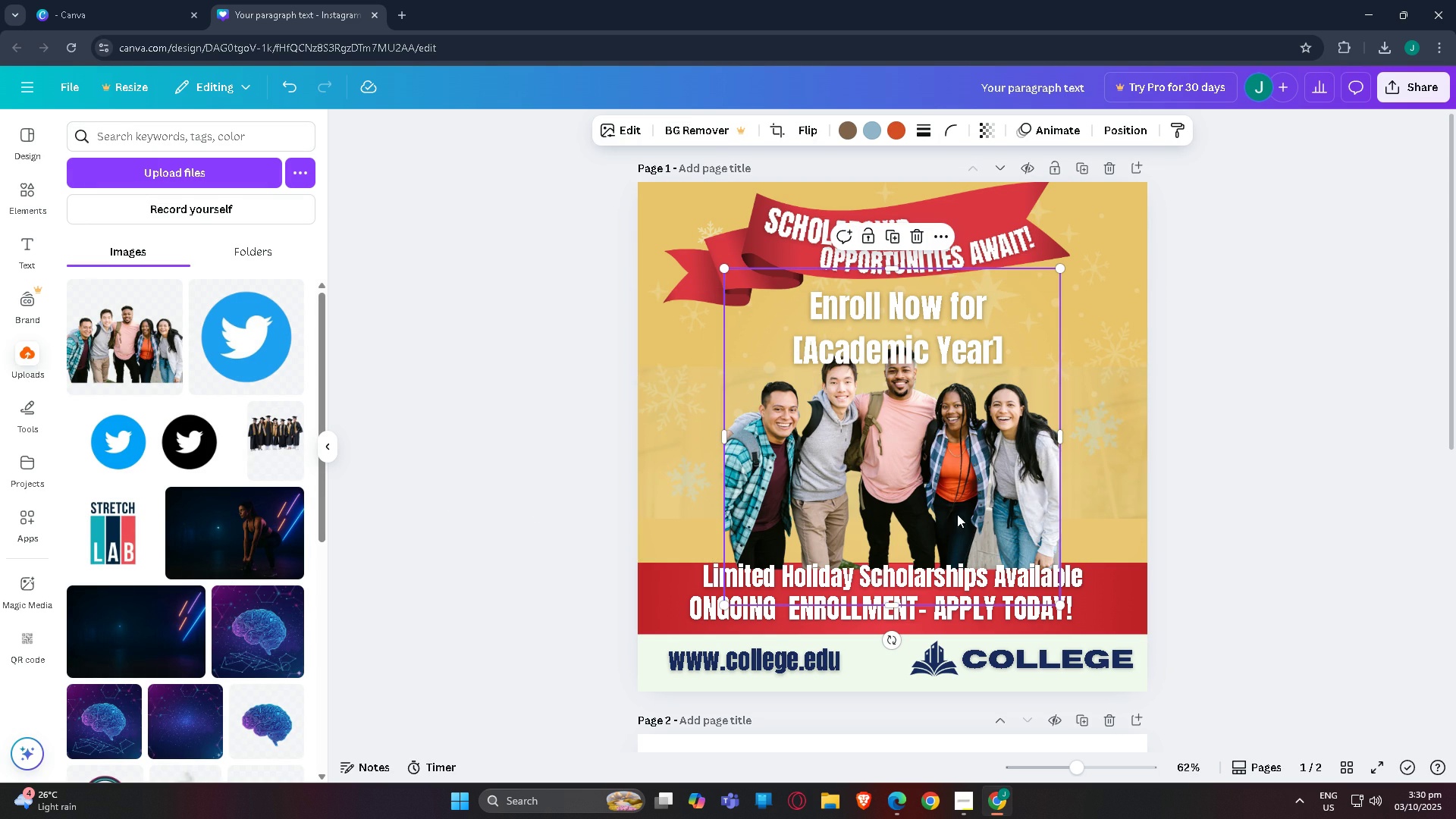 
key(Delete)
 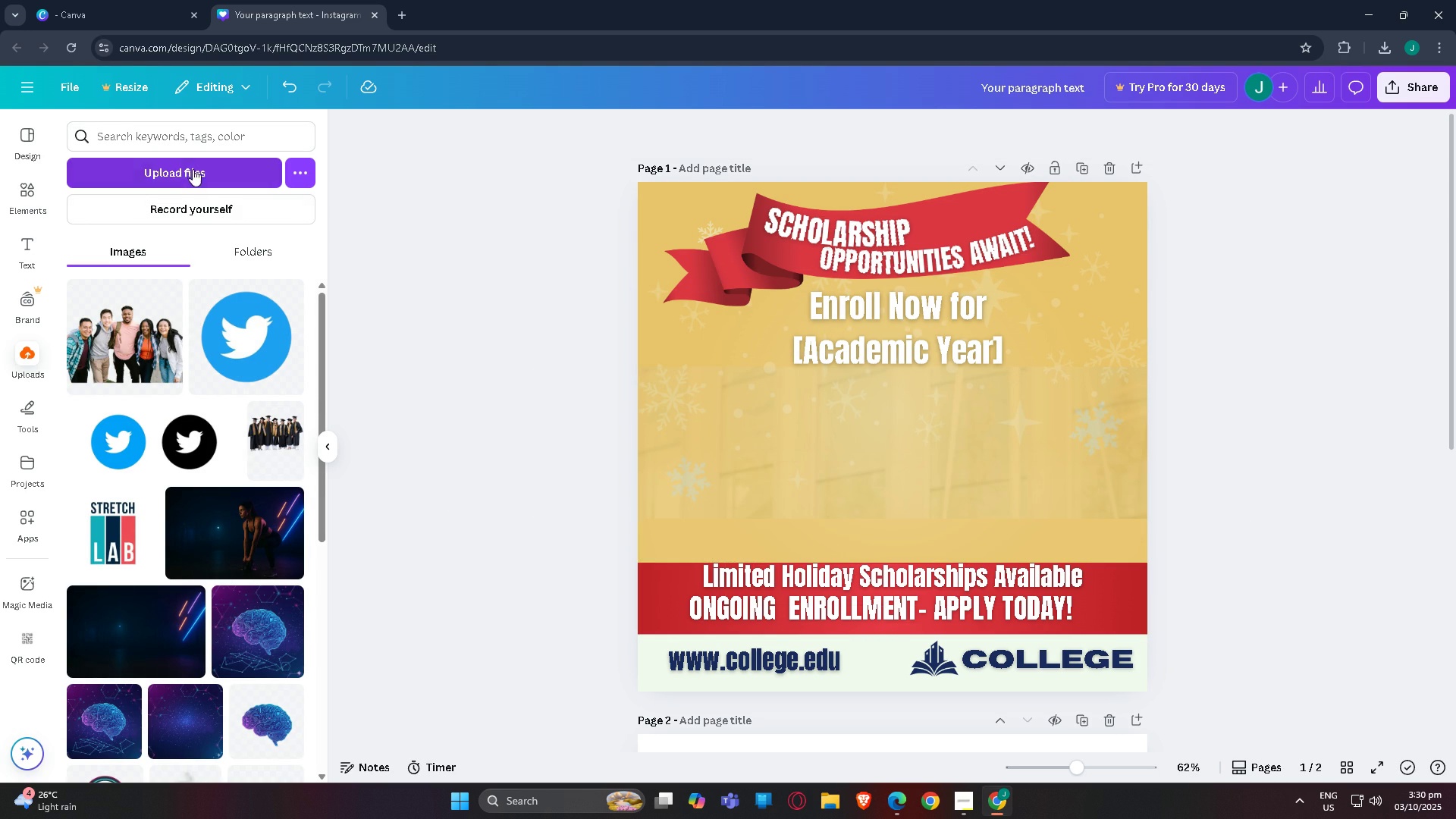 
left_click([192, 168])
 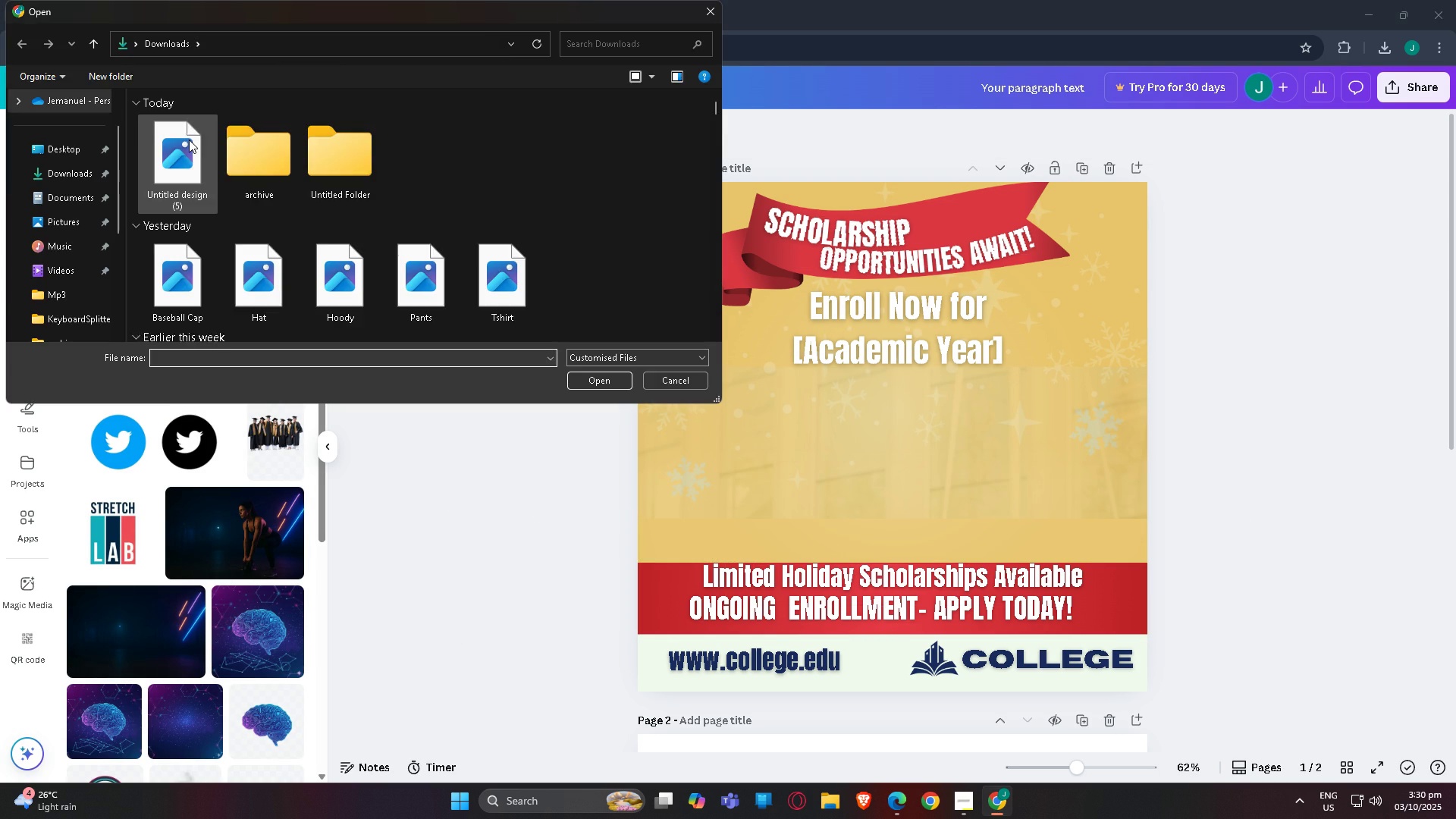 
double_click([189, 140])
 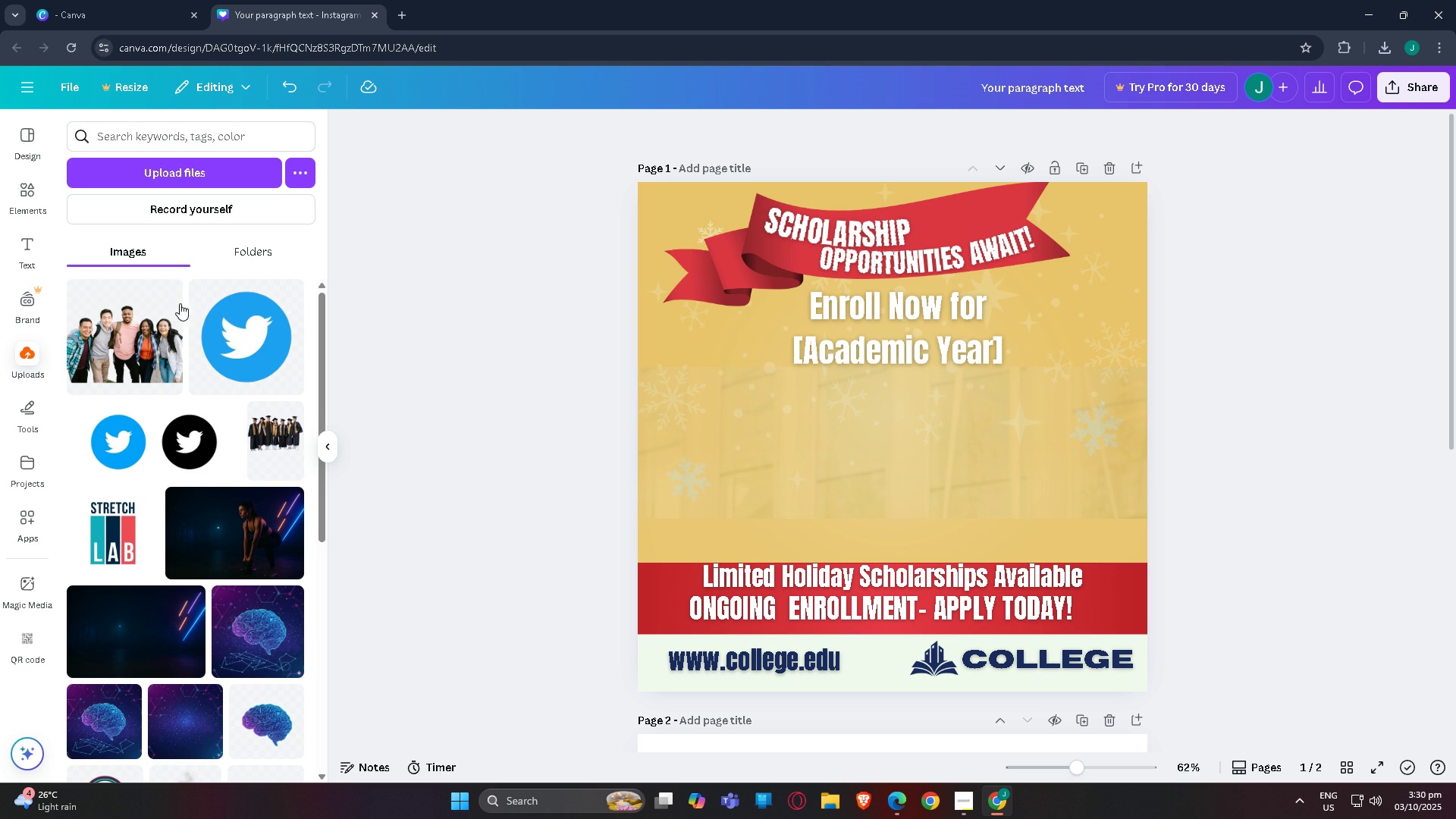 
left_click([167, 295])
 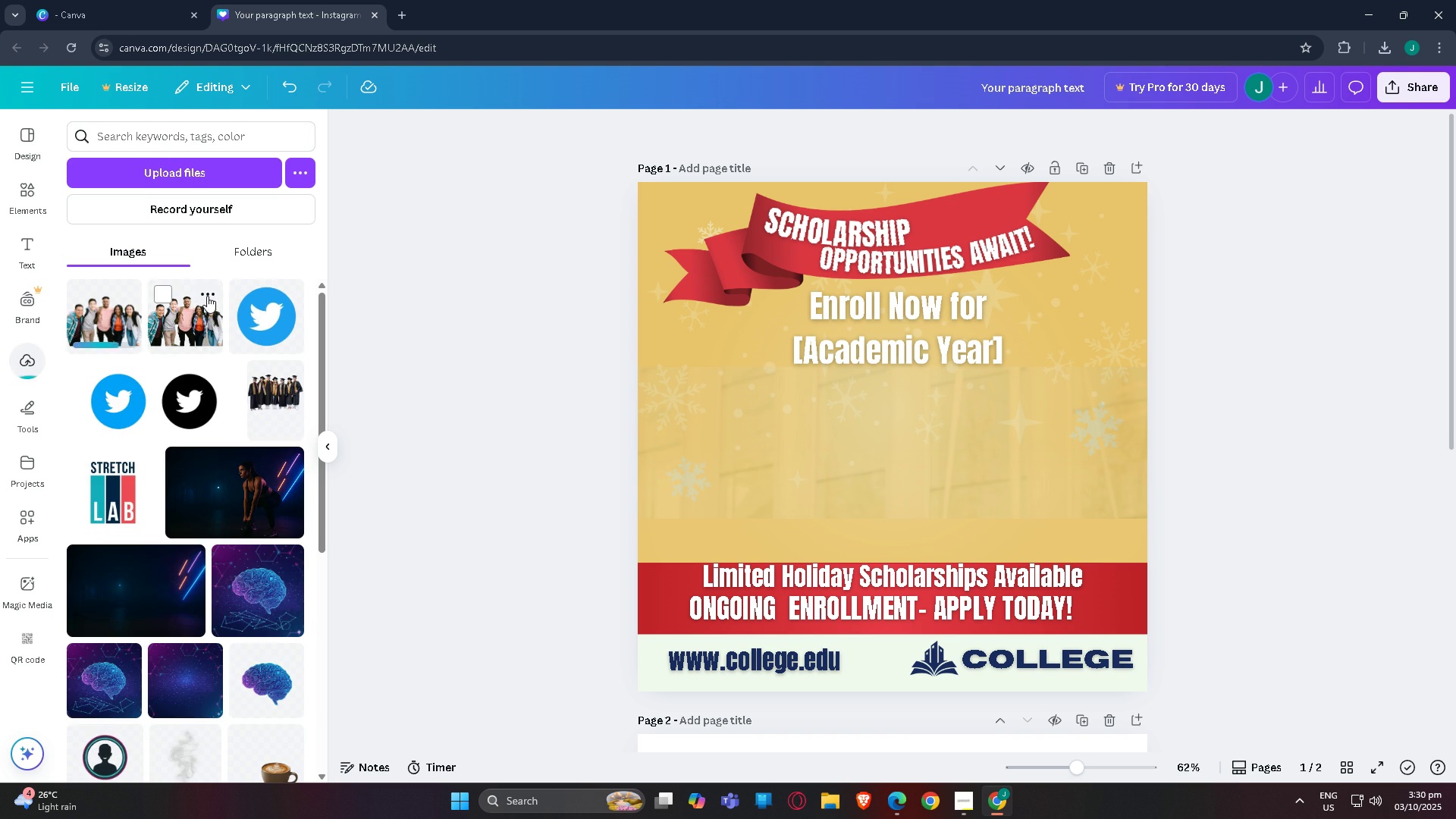 
left_click([207, 296])
 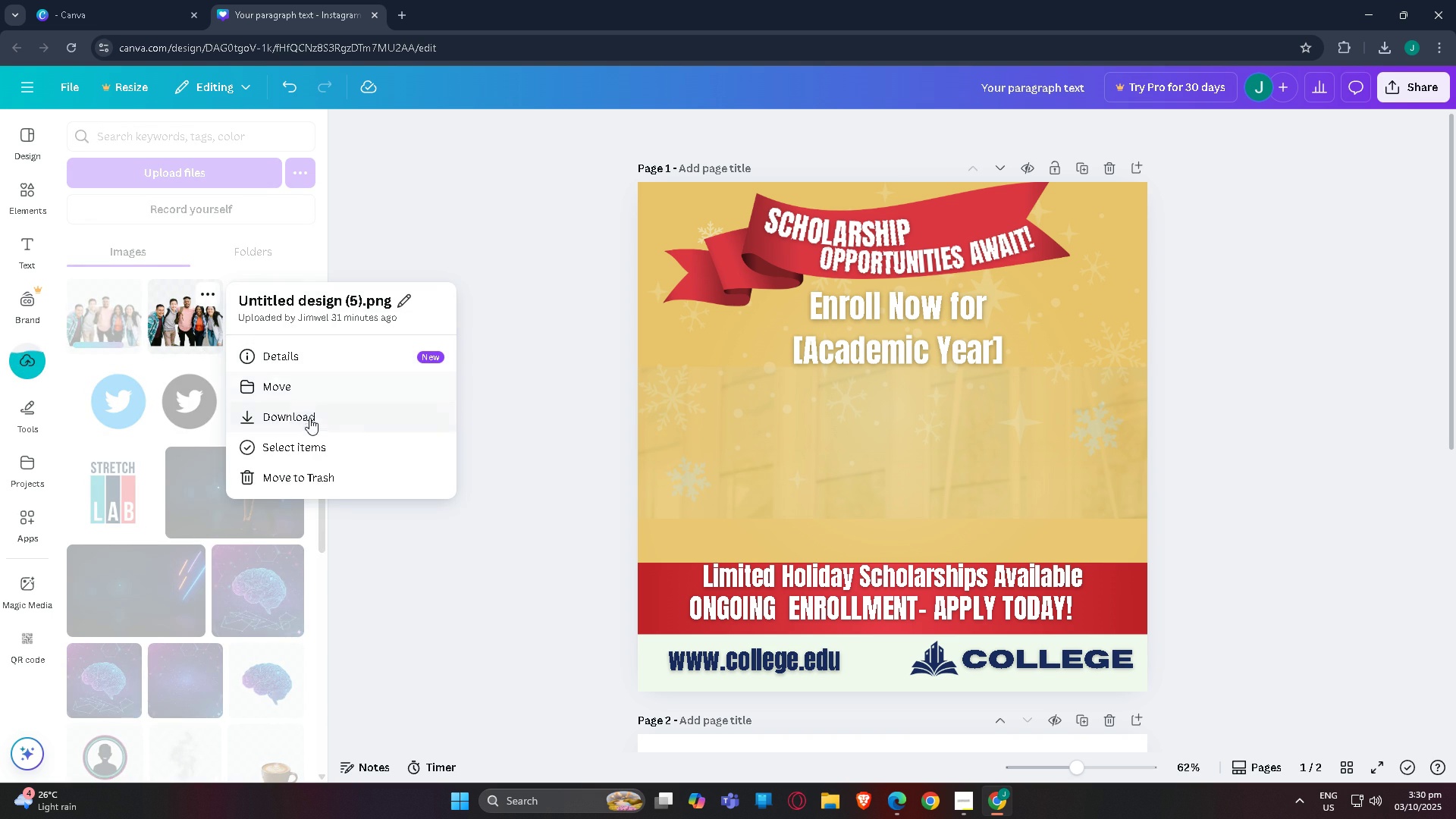 
left_click([309, 419])
 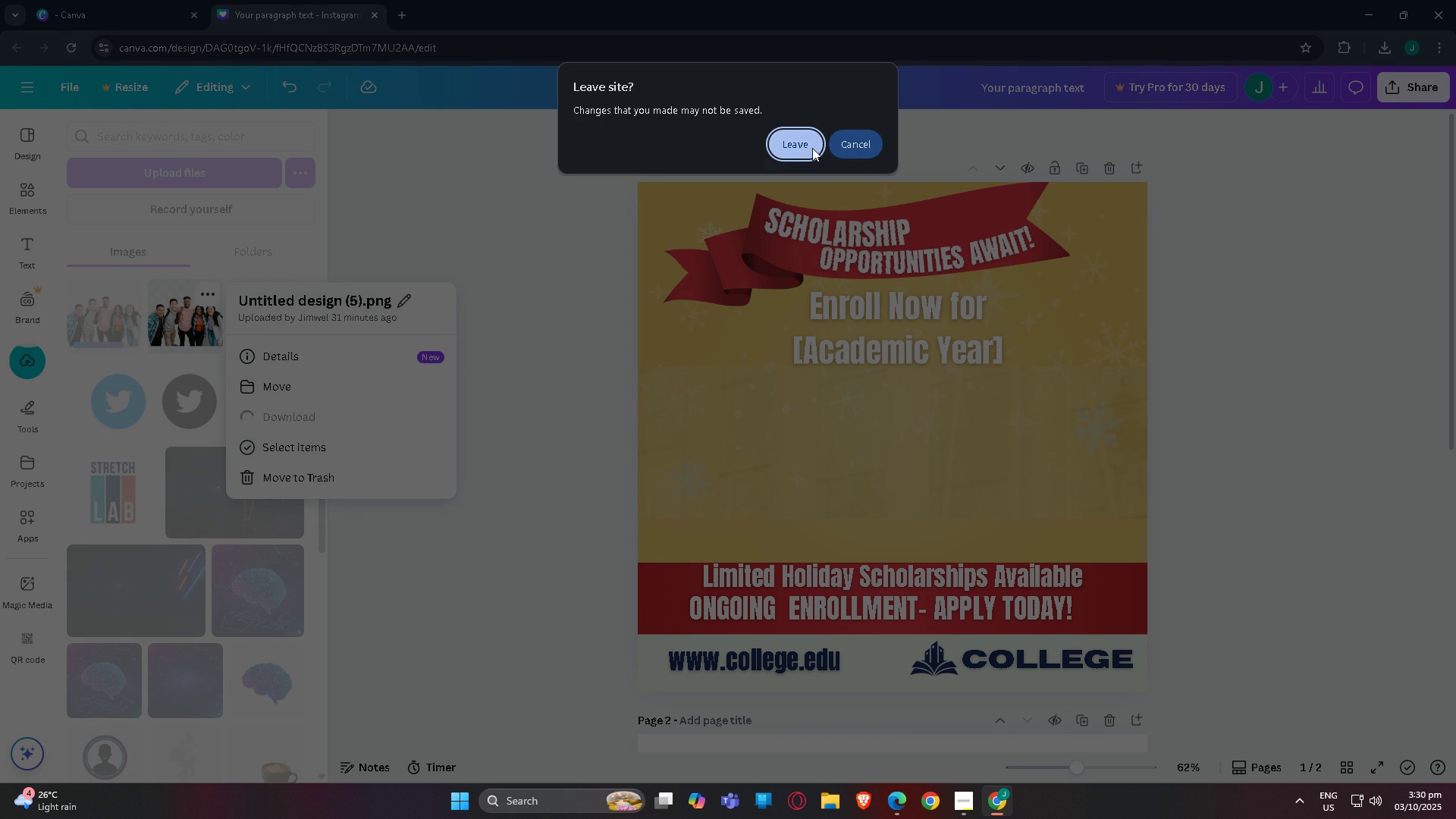 
left_click([805, 148])
 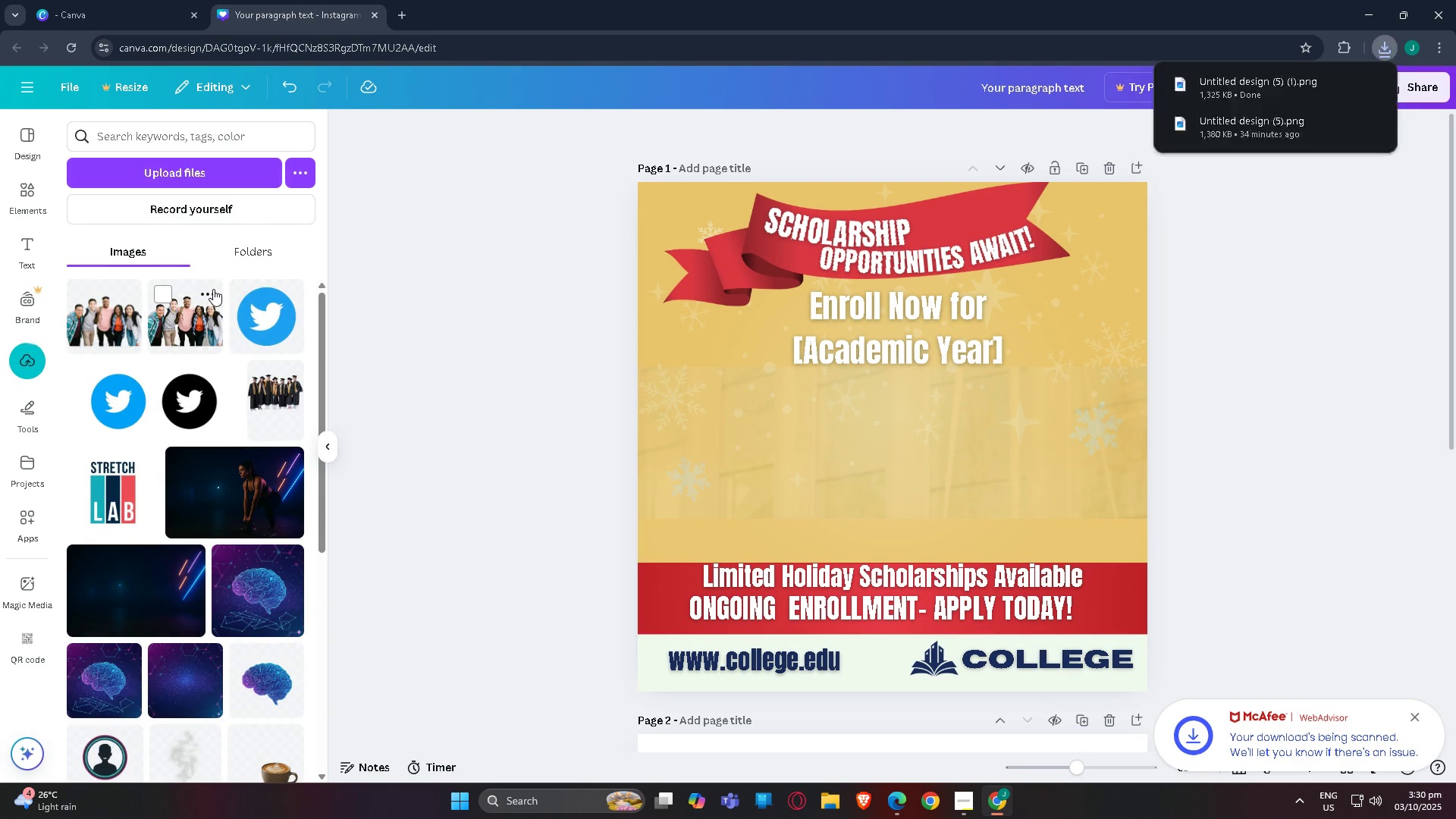 
left_click([213, 289])
 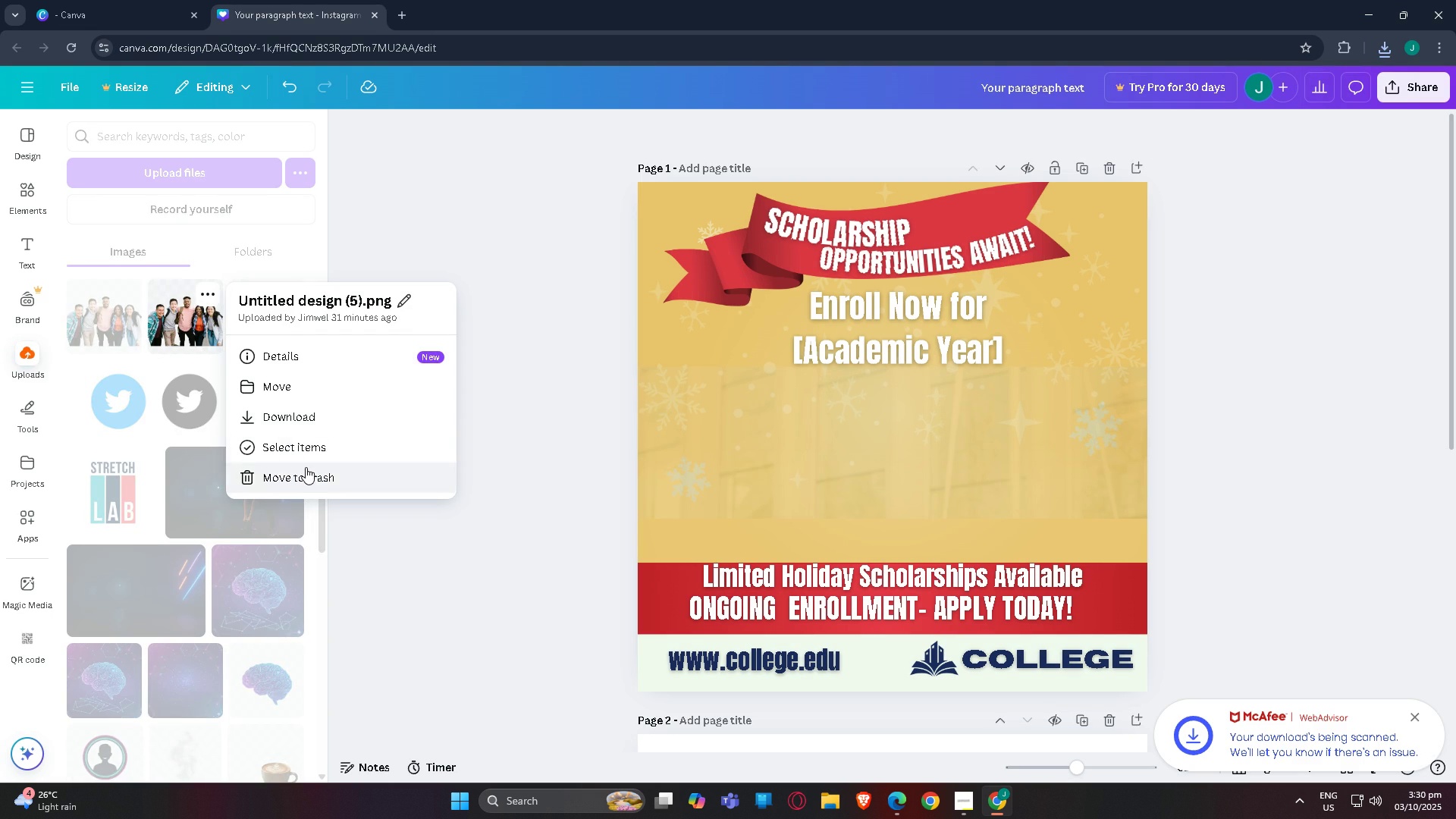 
left_click([308, 469])
 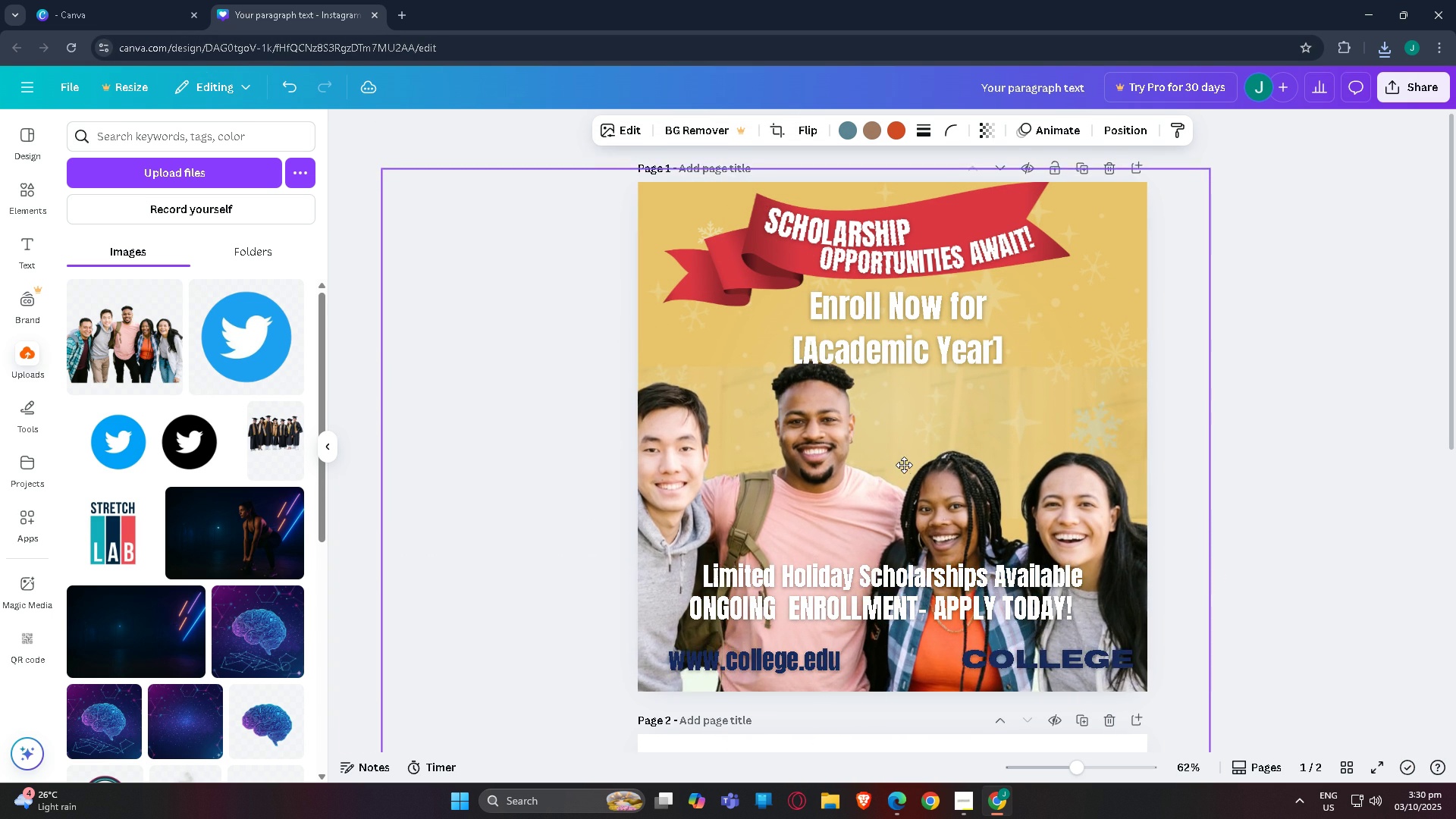 
wait(20.75)
 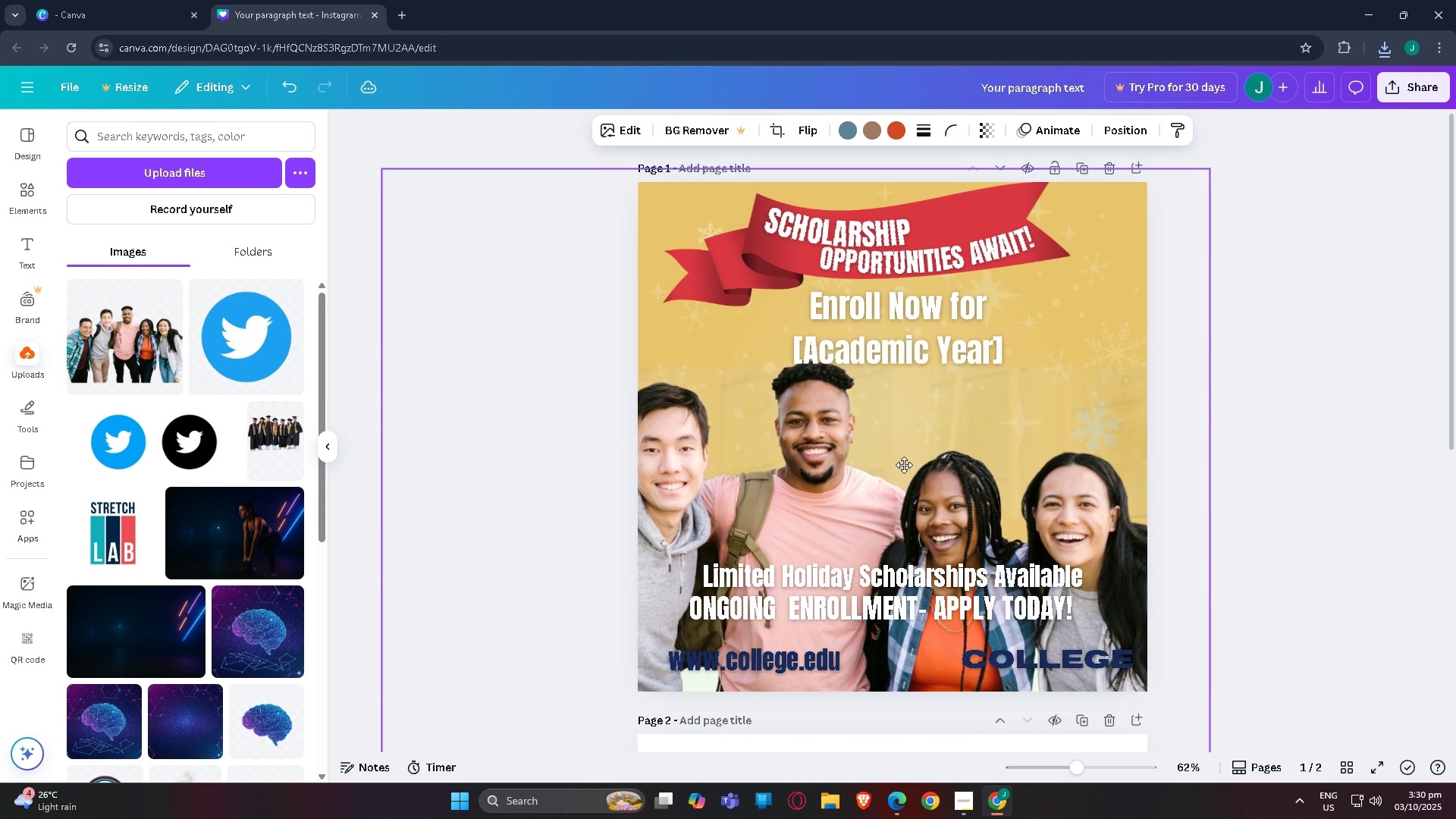 
left_click([949, 311])
 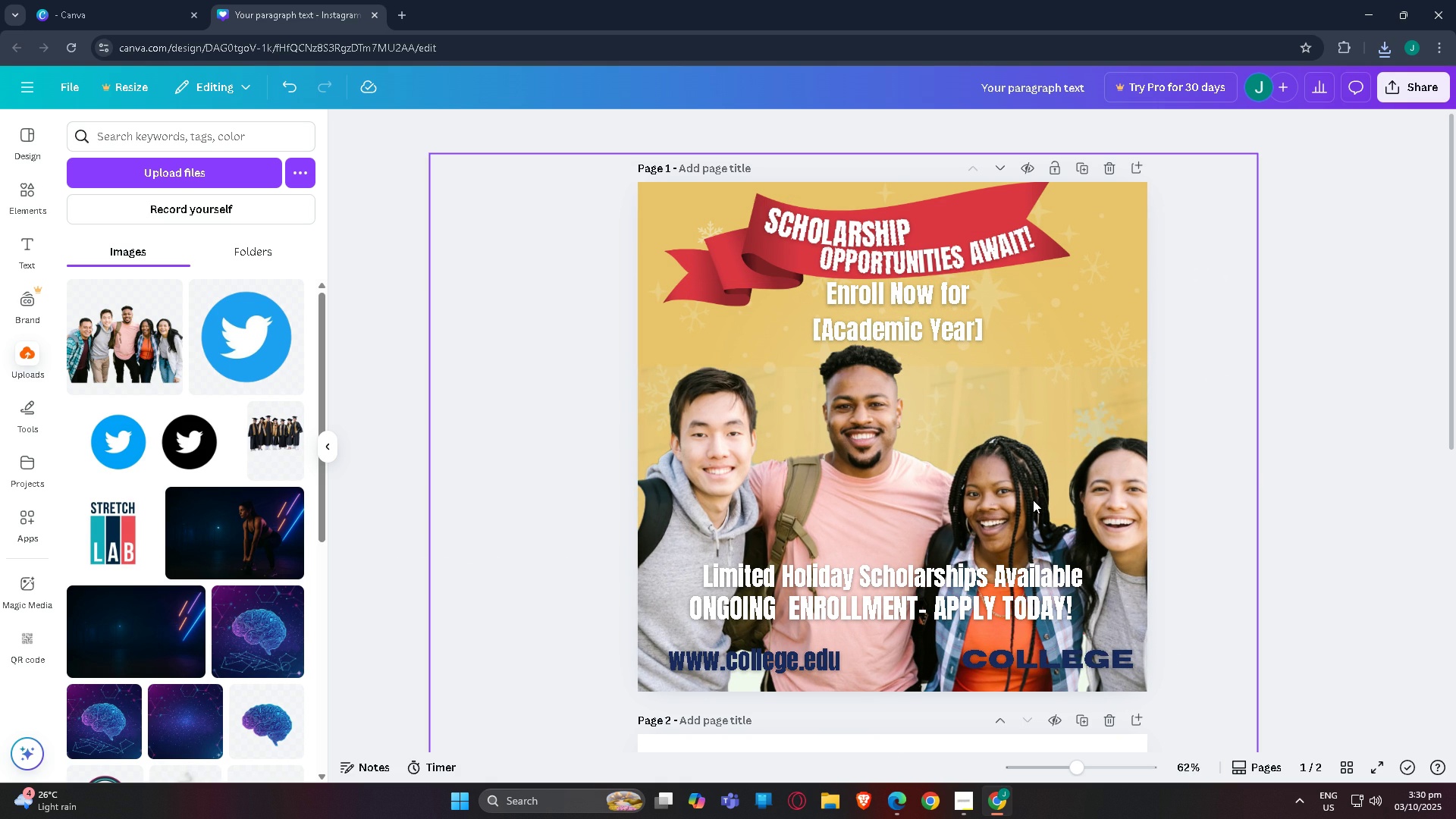 
wait(7.79)
 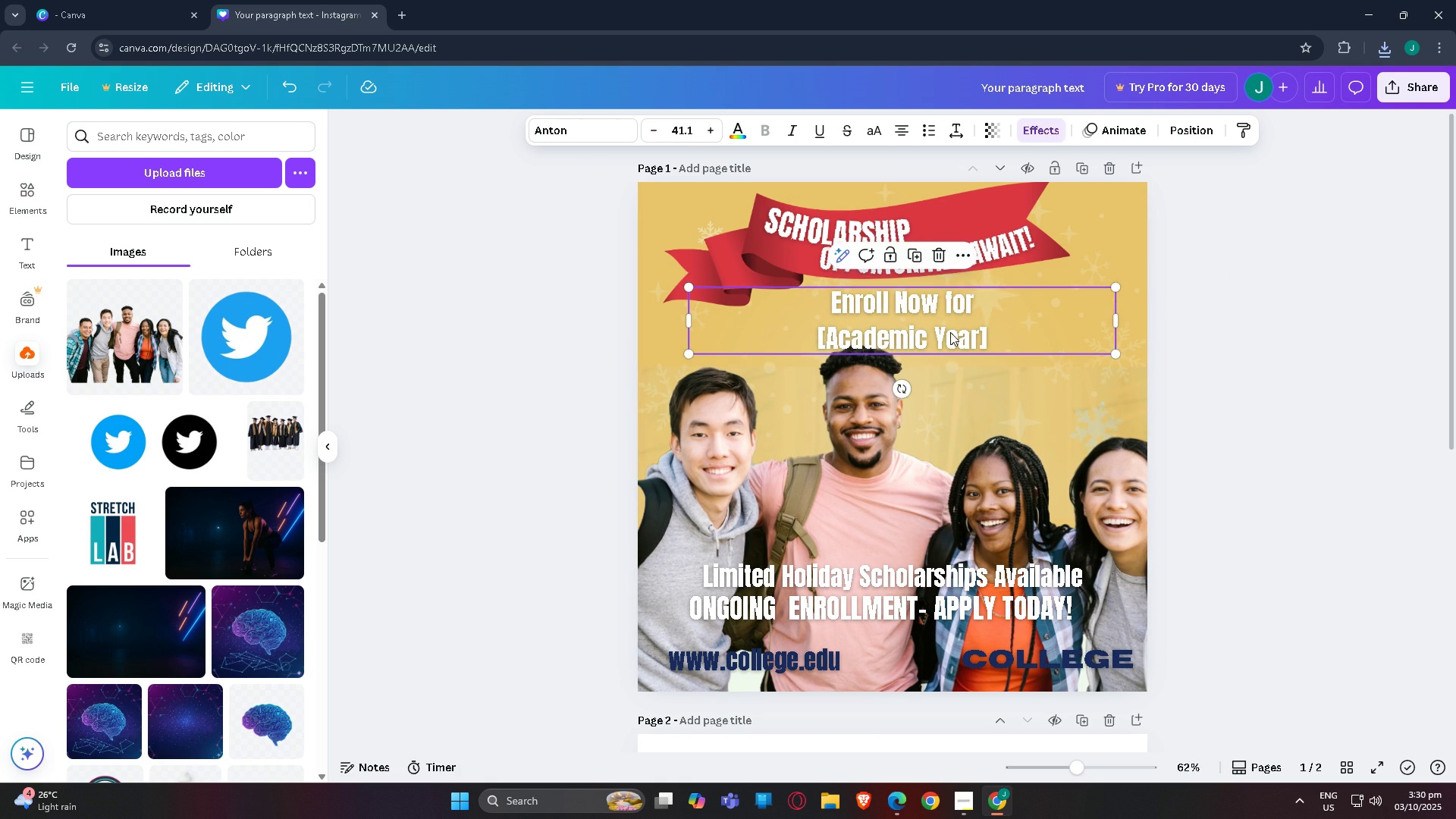 
left_click([639, 359])